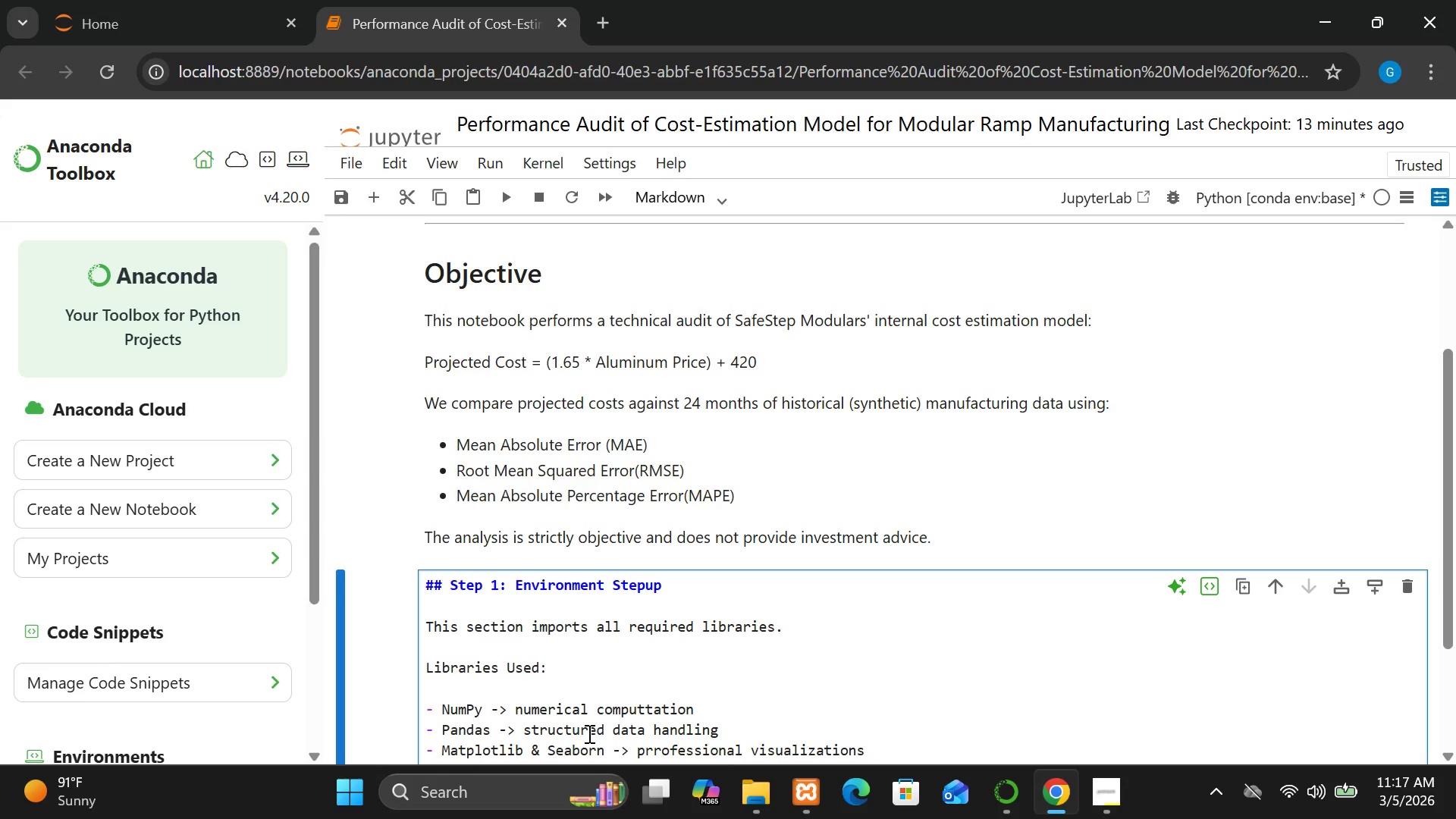 
key(Enter)
 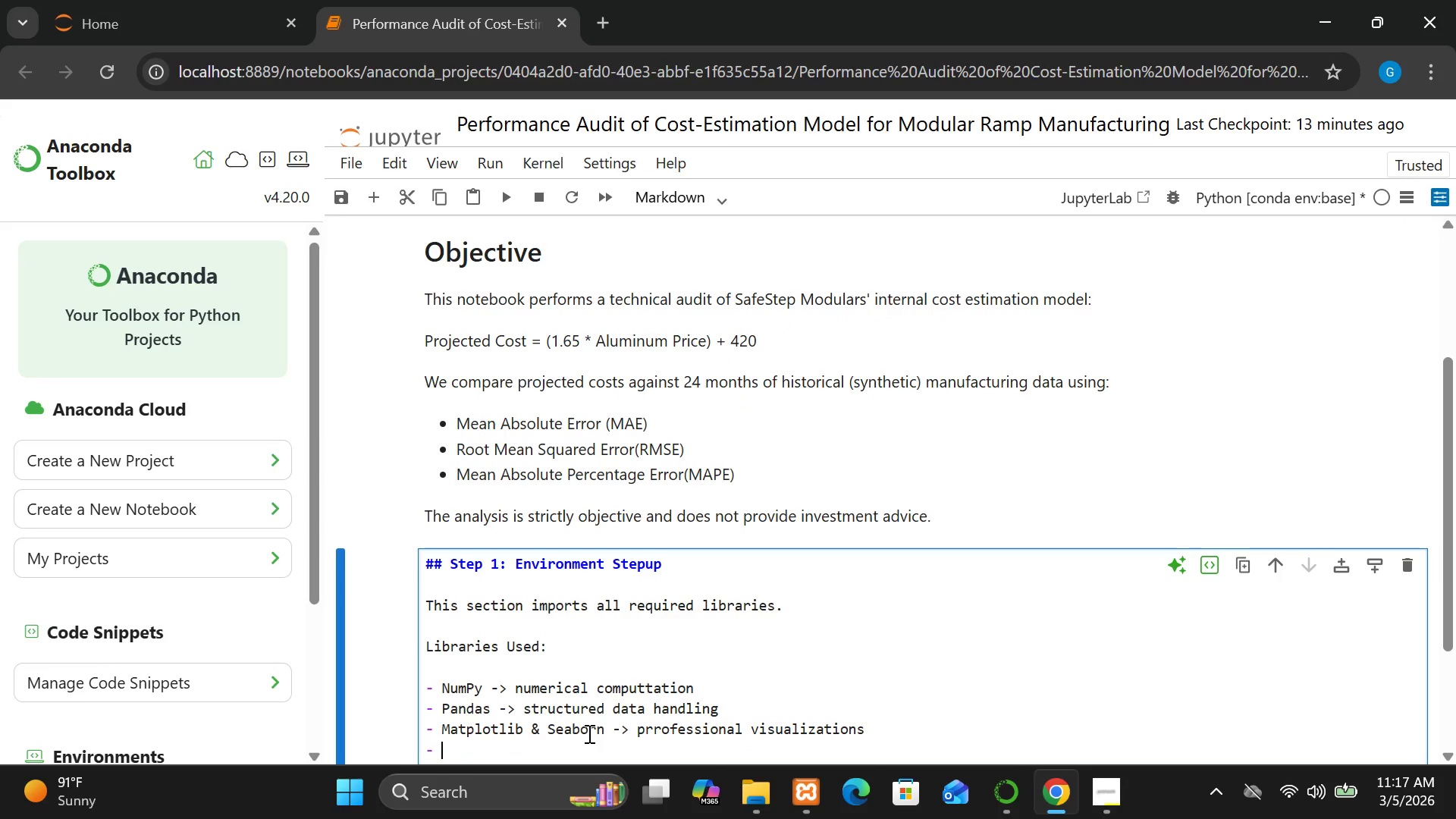 
type(Scikit-learn)
 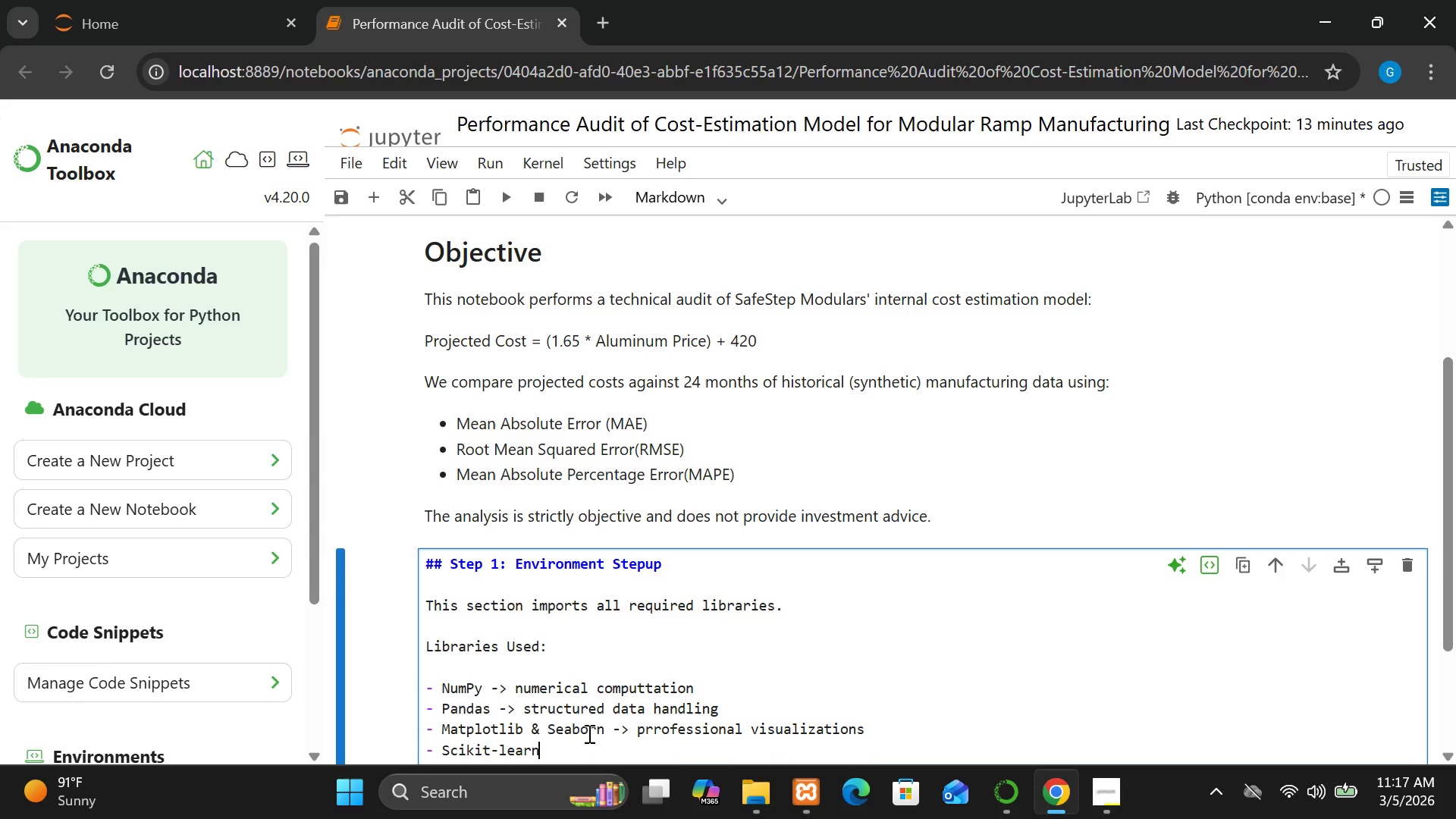 
type( -> pr)
key(Backspace)
type(erformance metrics)
 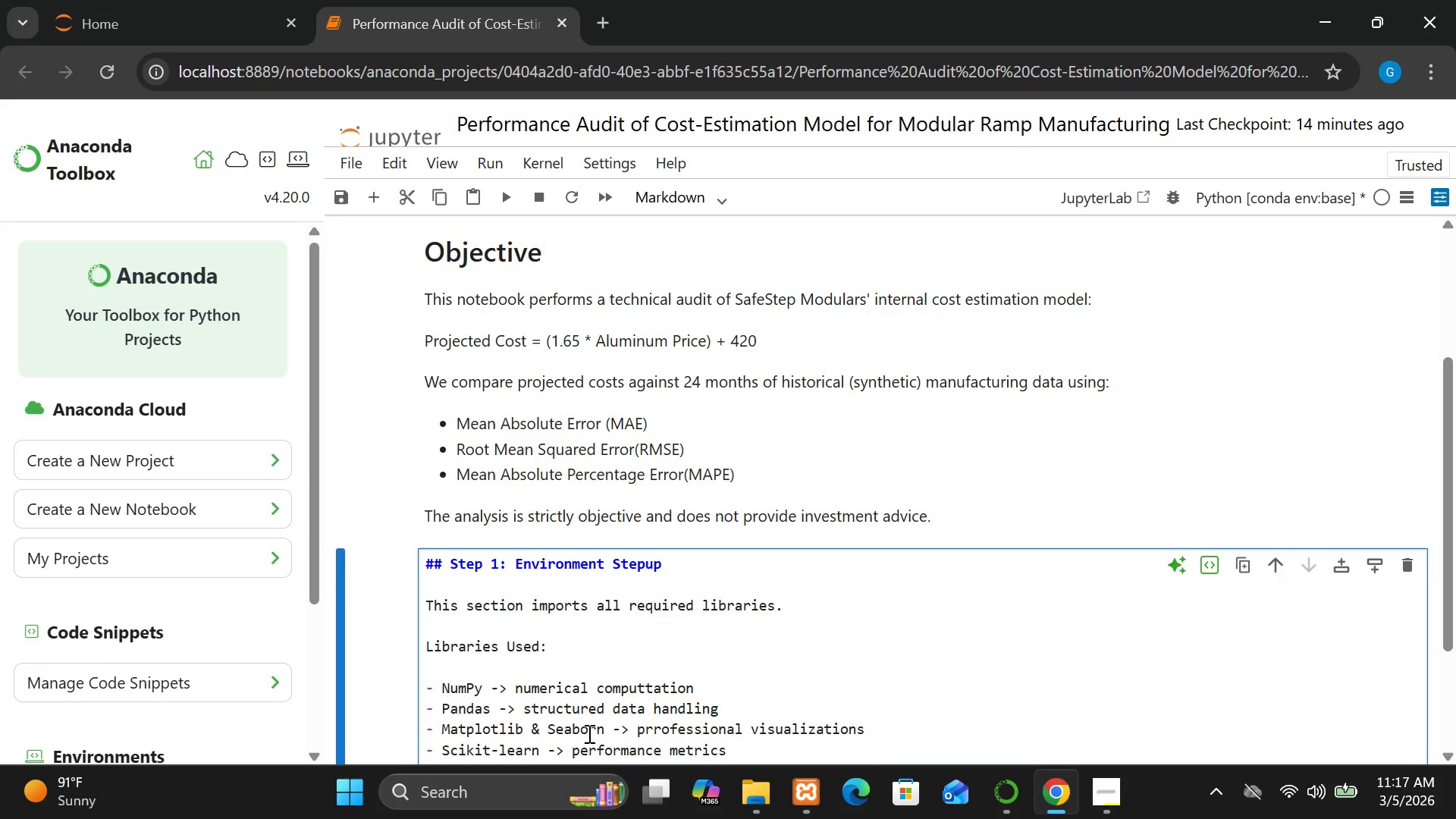 
key(Enter)
 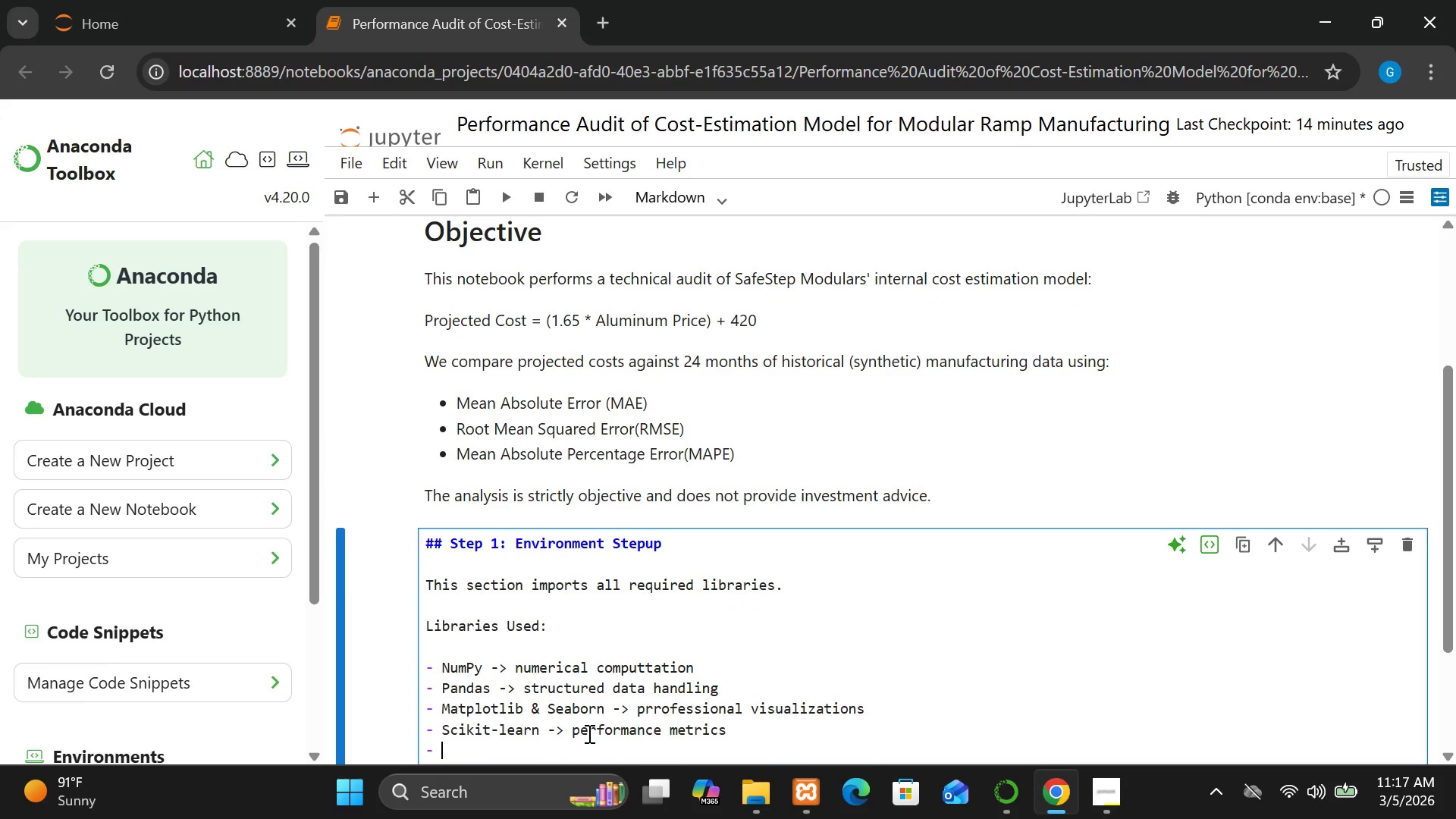 
type(ReportLab)
 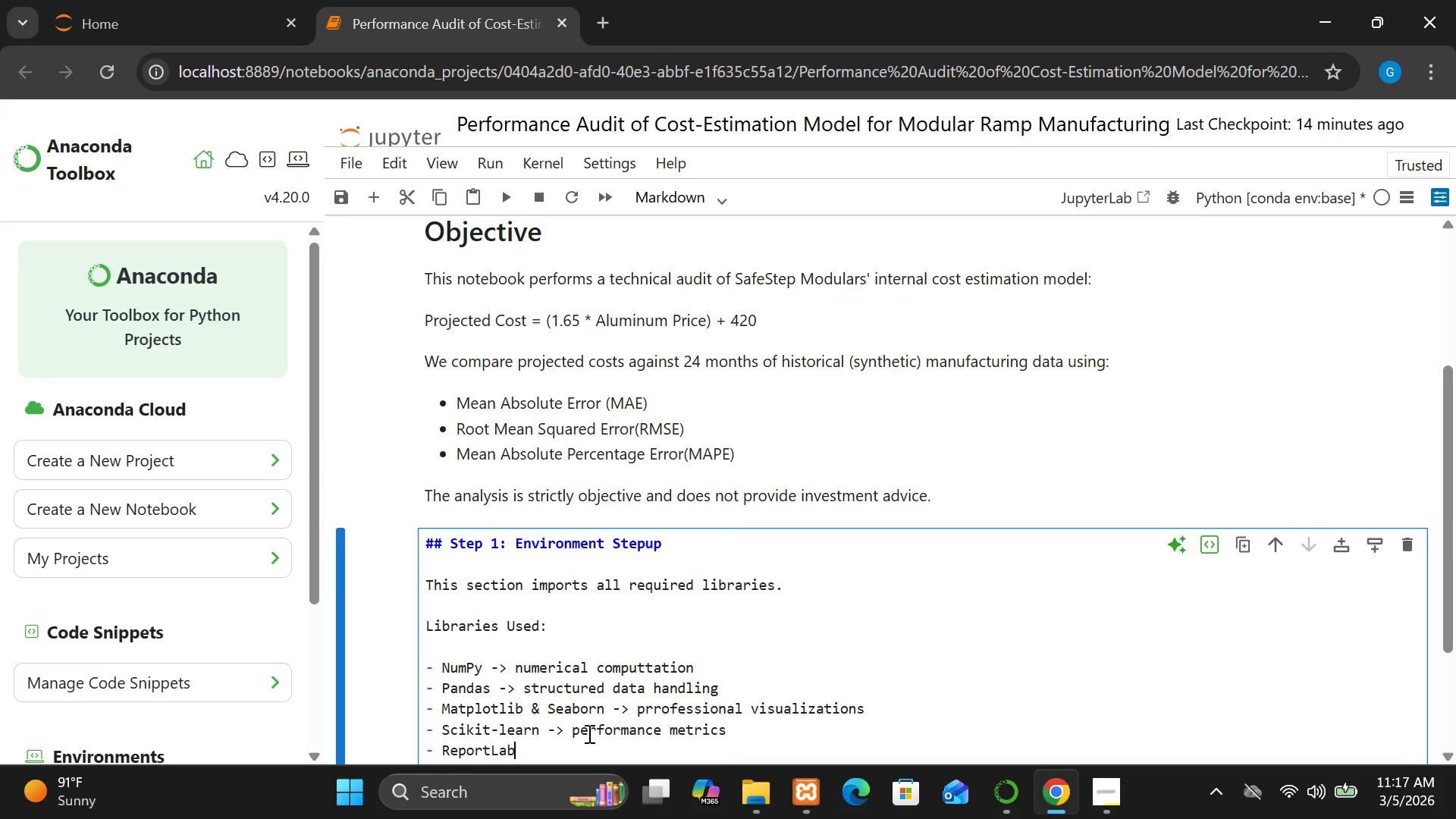 
key(Space)
 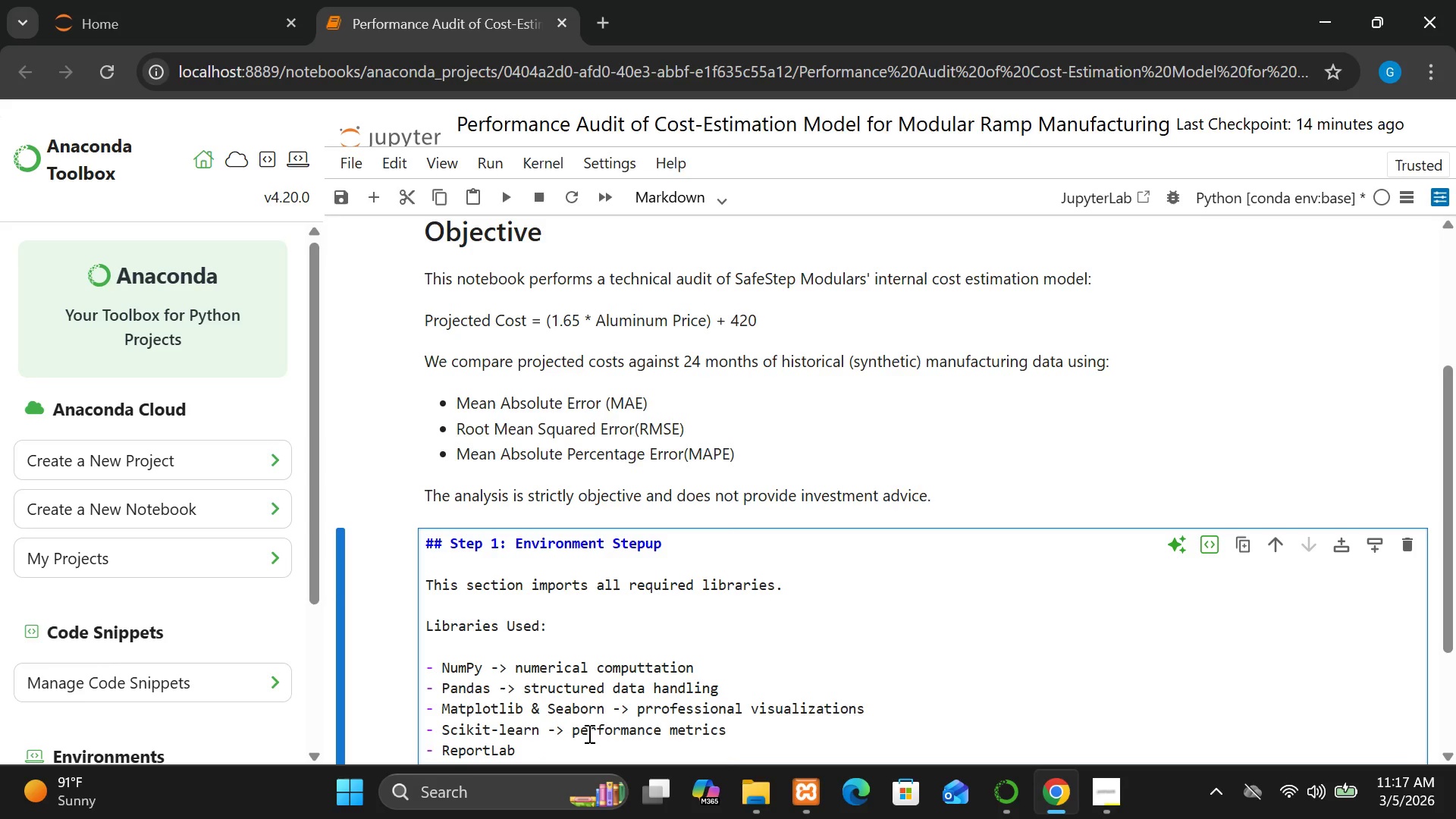 
key(Minus)
 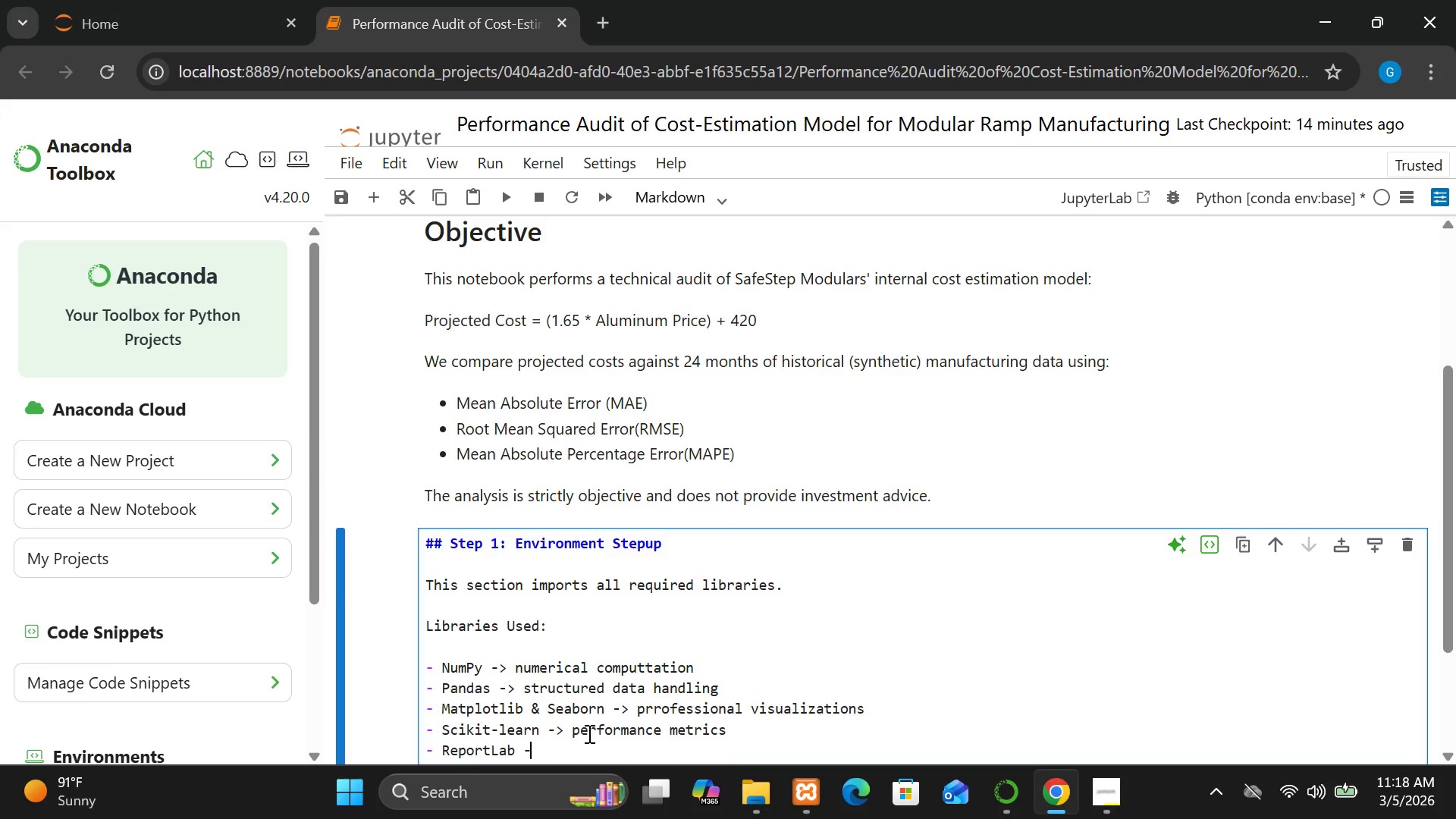 
key(Shift+Period)
 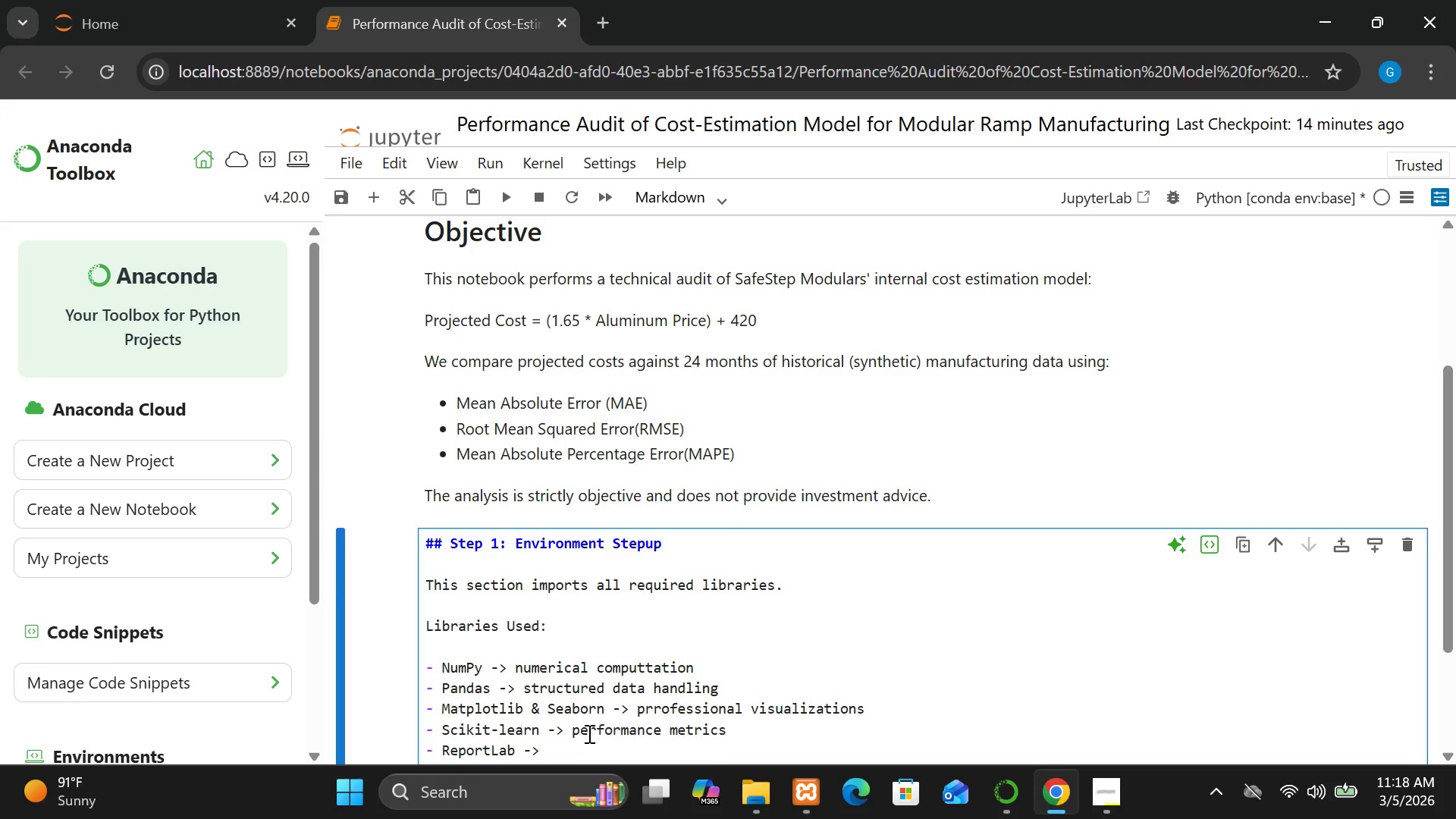 
wait(6.16)
 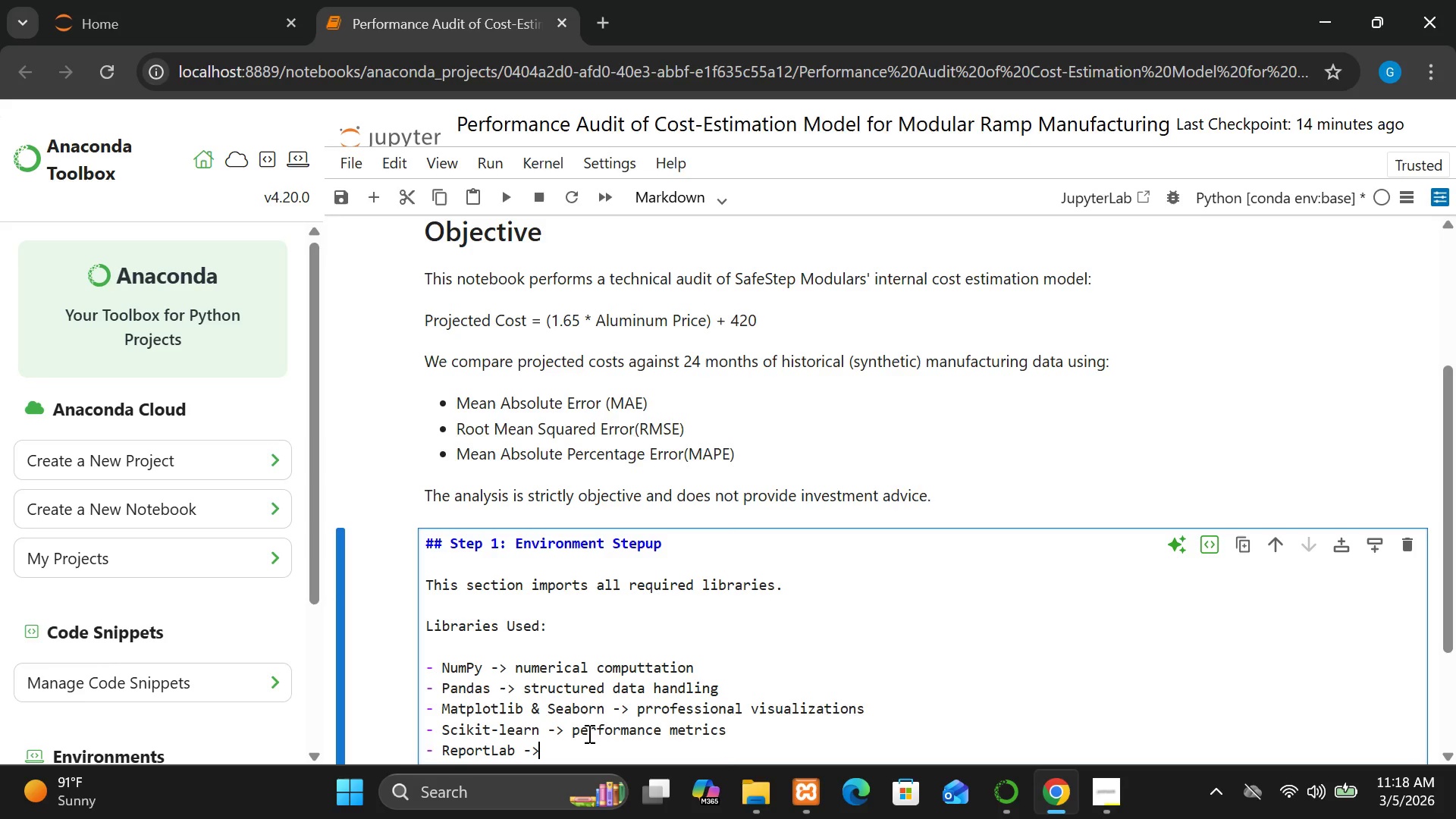 
type( automated )
 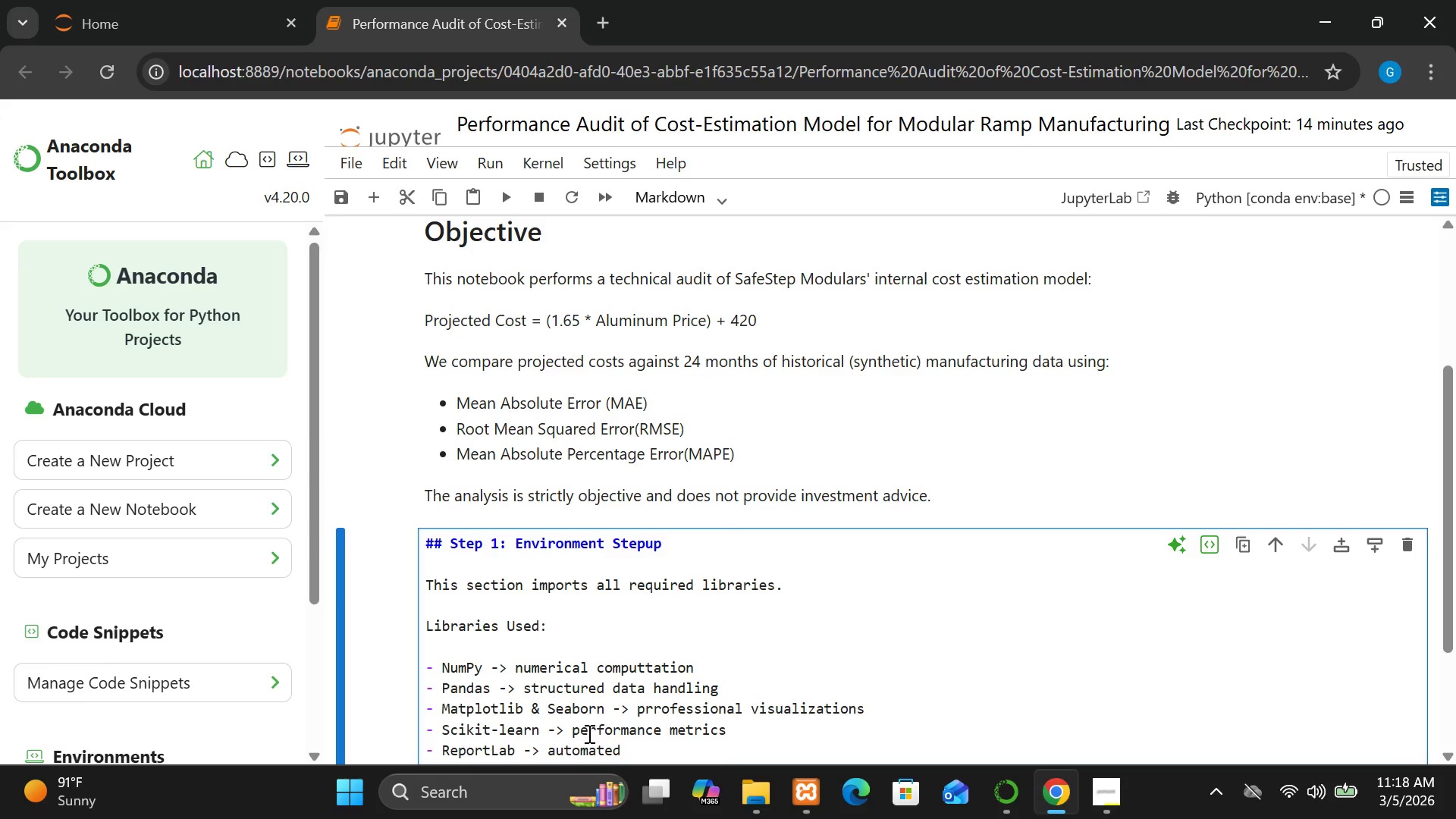 
hold_key(key=ShiftLeft, duration=1.52)
 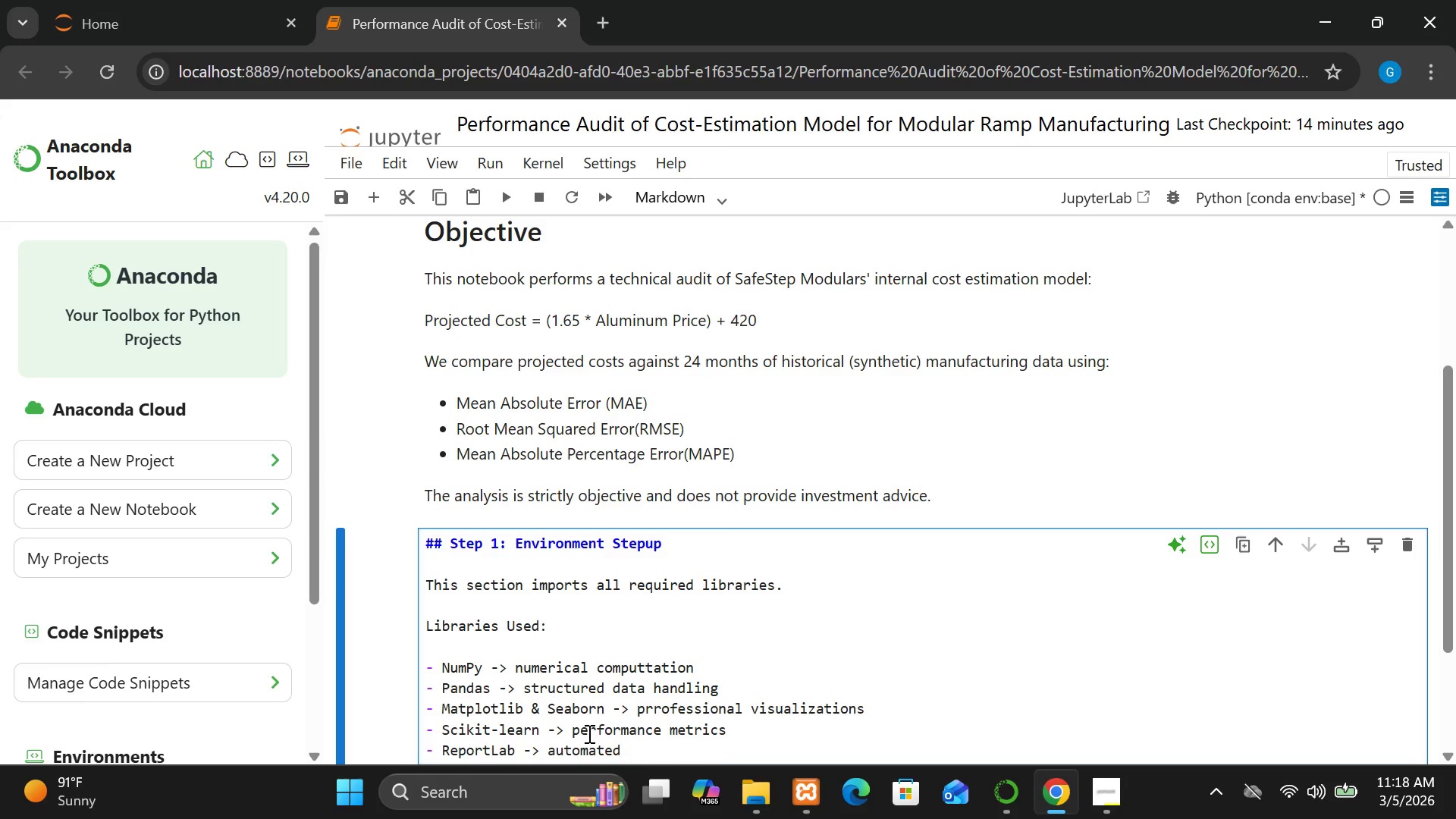 
type(PDF reo)
key(Backspace)
type(por)
 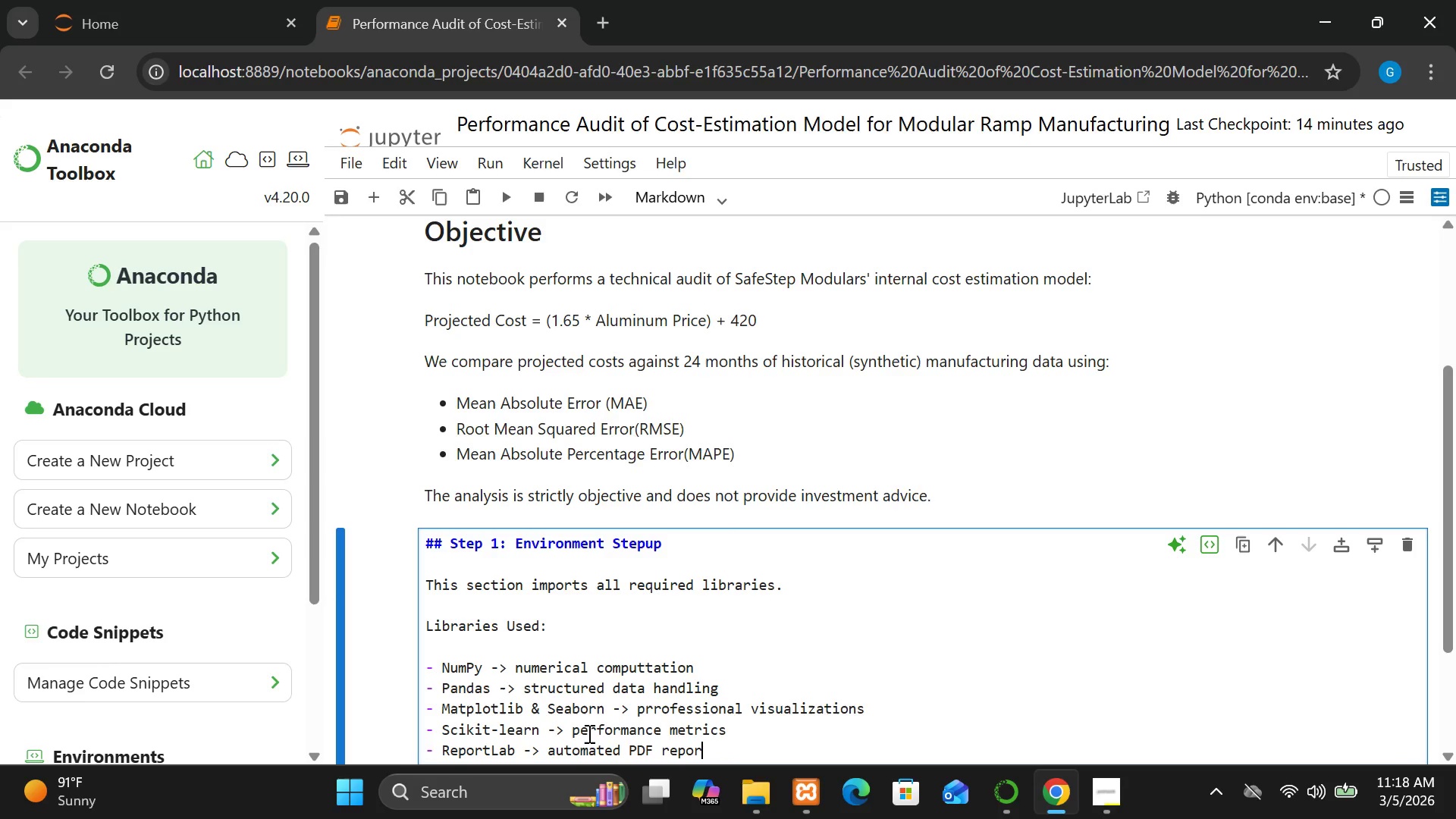 
key(T)
 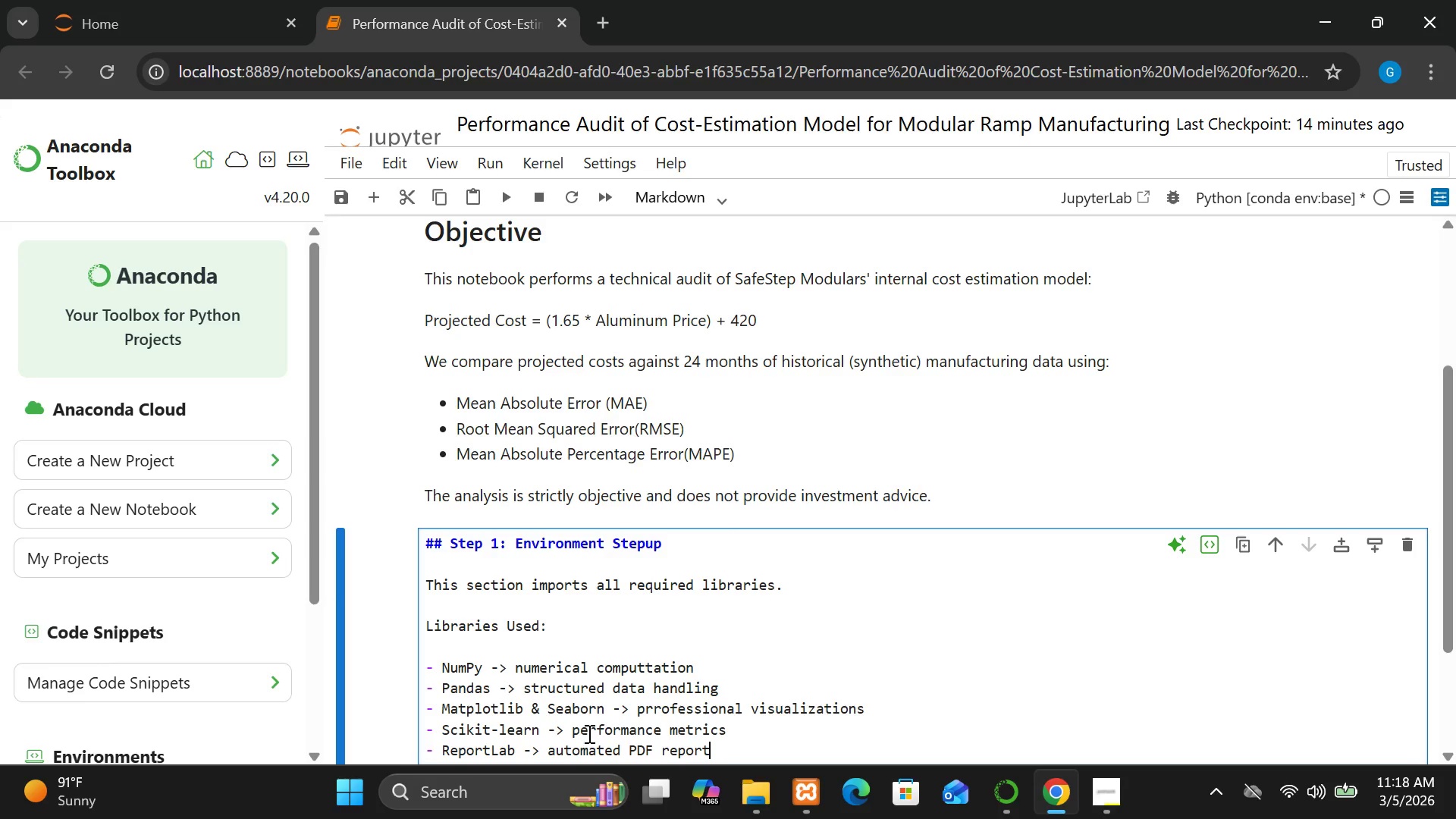 
type( generation)
 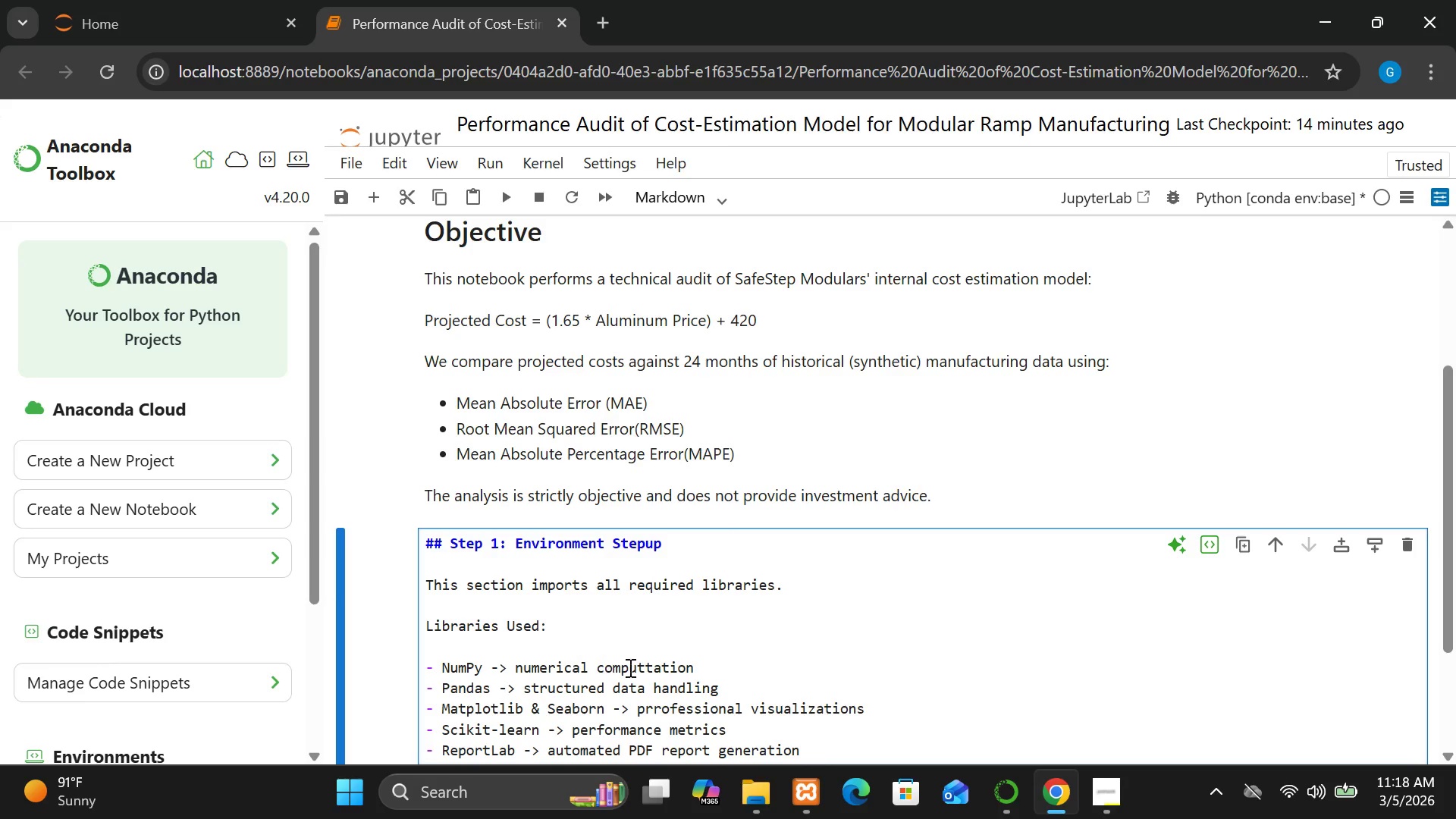 
left_click([645, 667])
 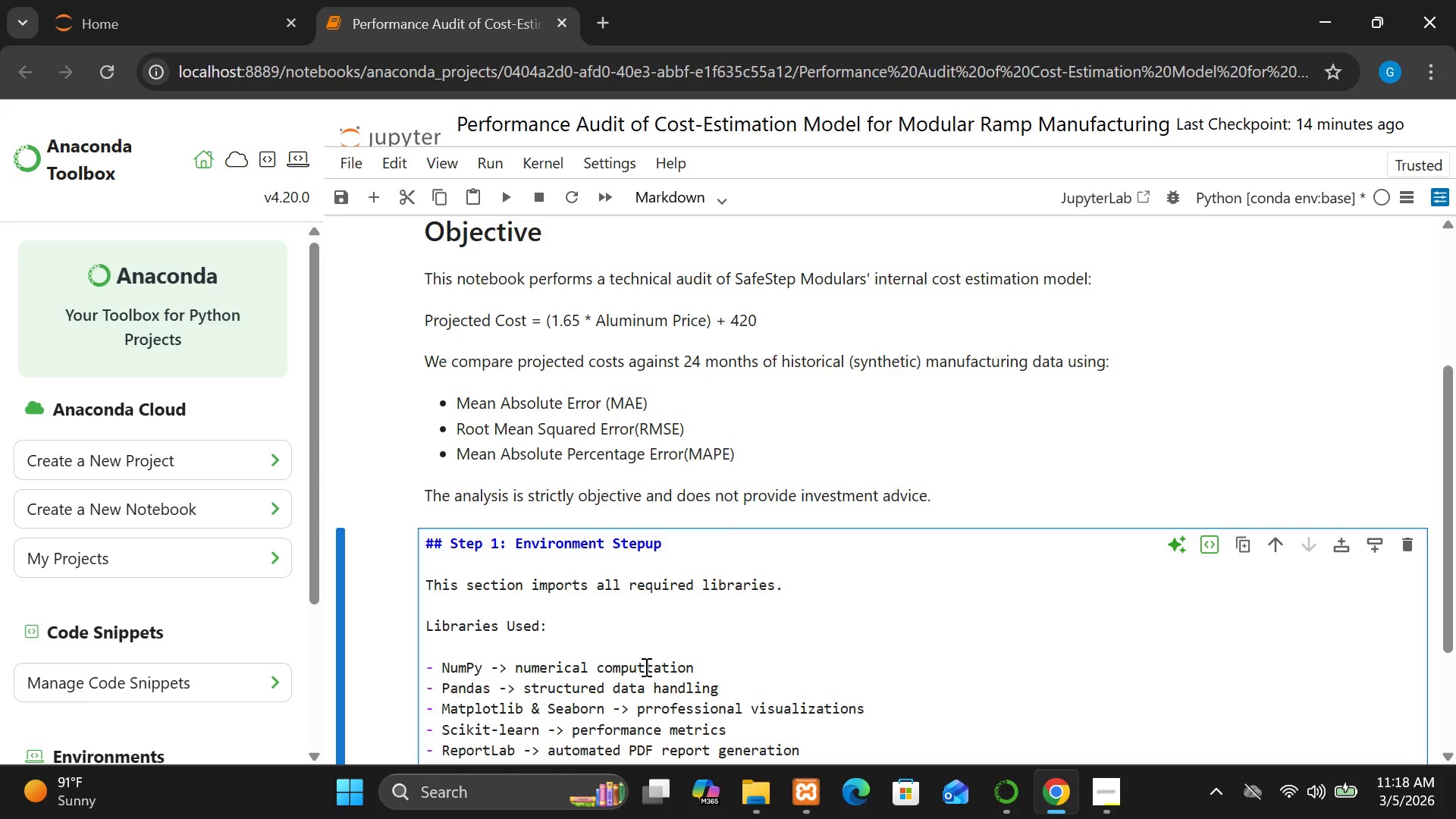 
key(Backspace)
 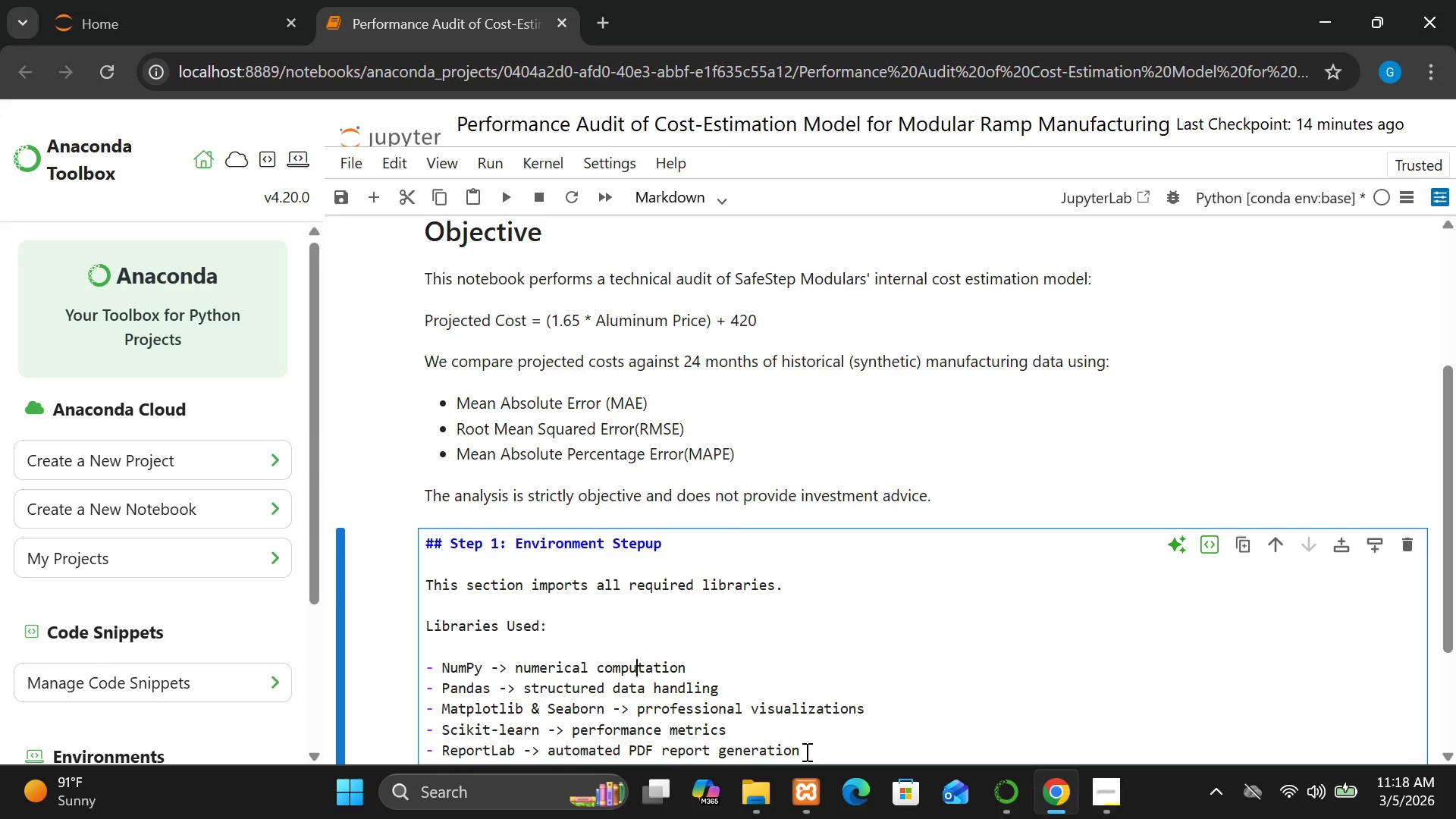 
left_click([805, 753])
 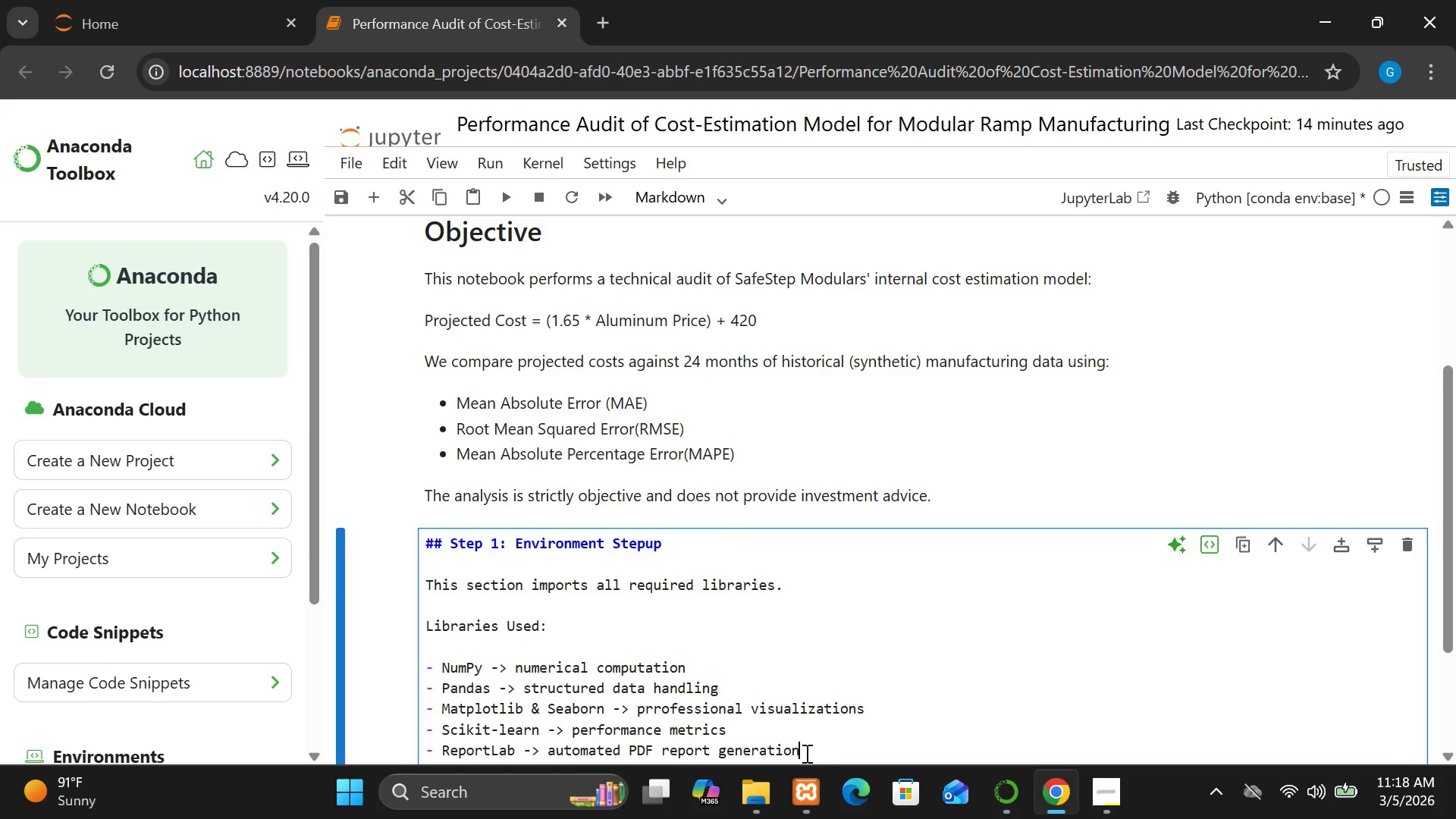 
key(Enter)
 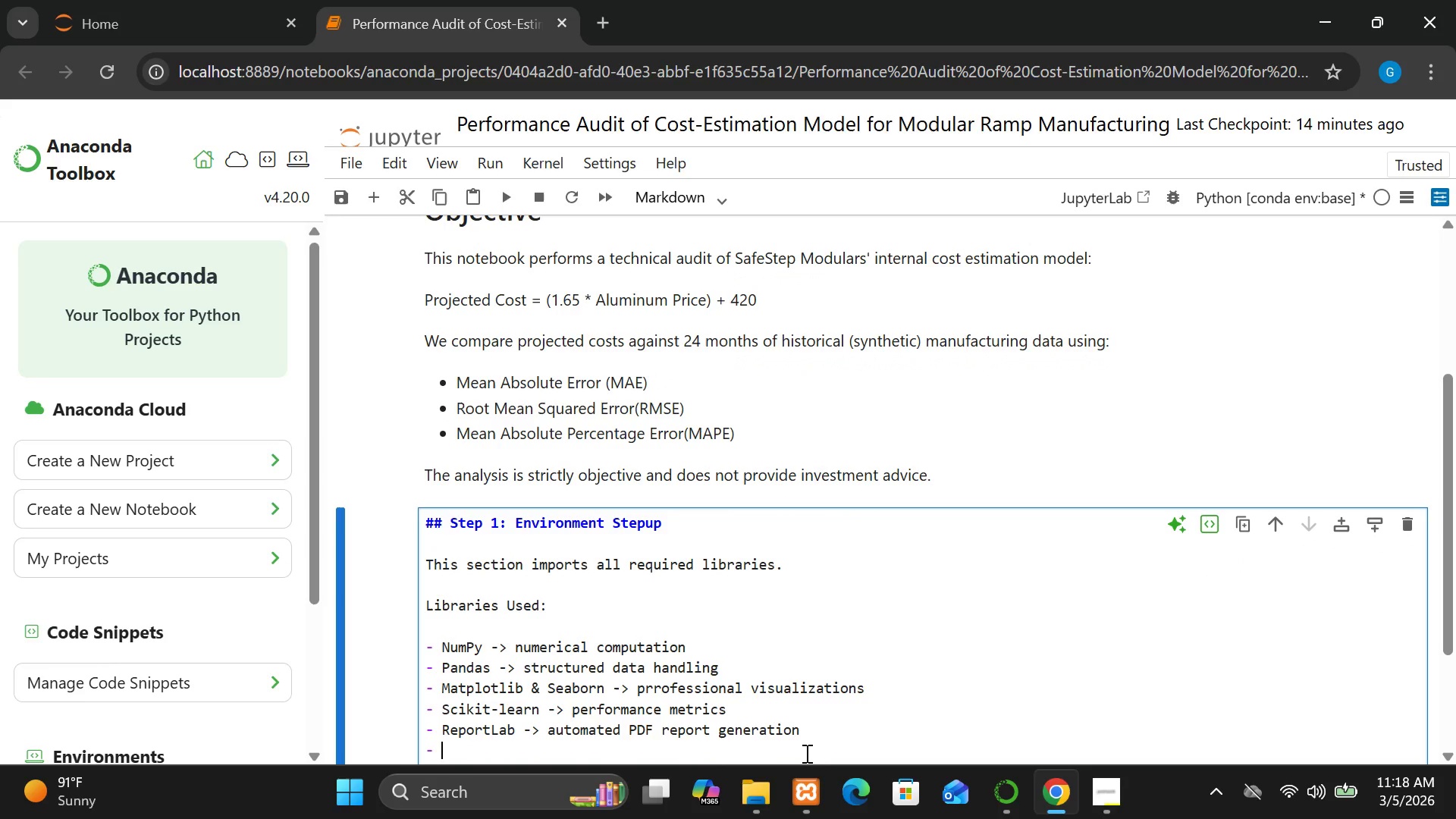 
key(Enter)
 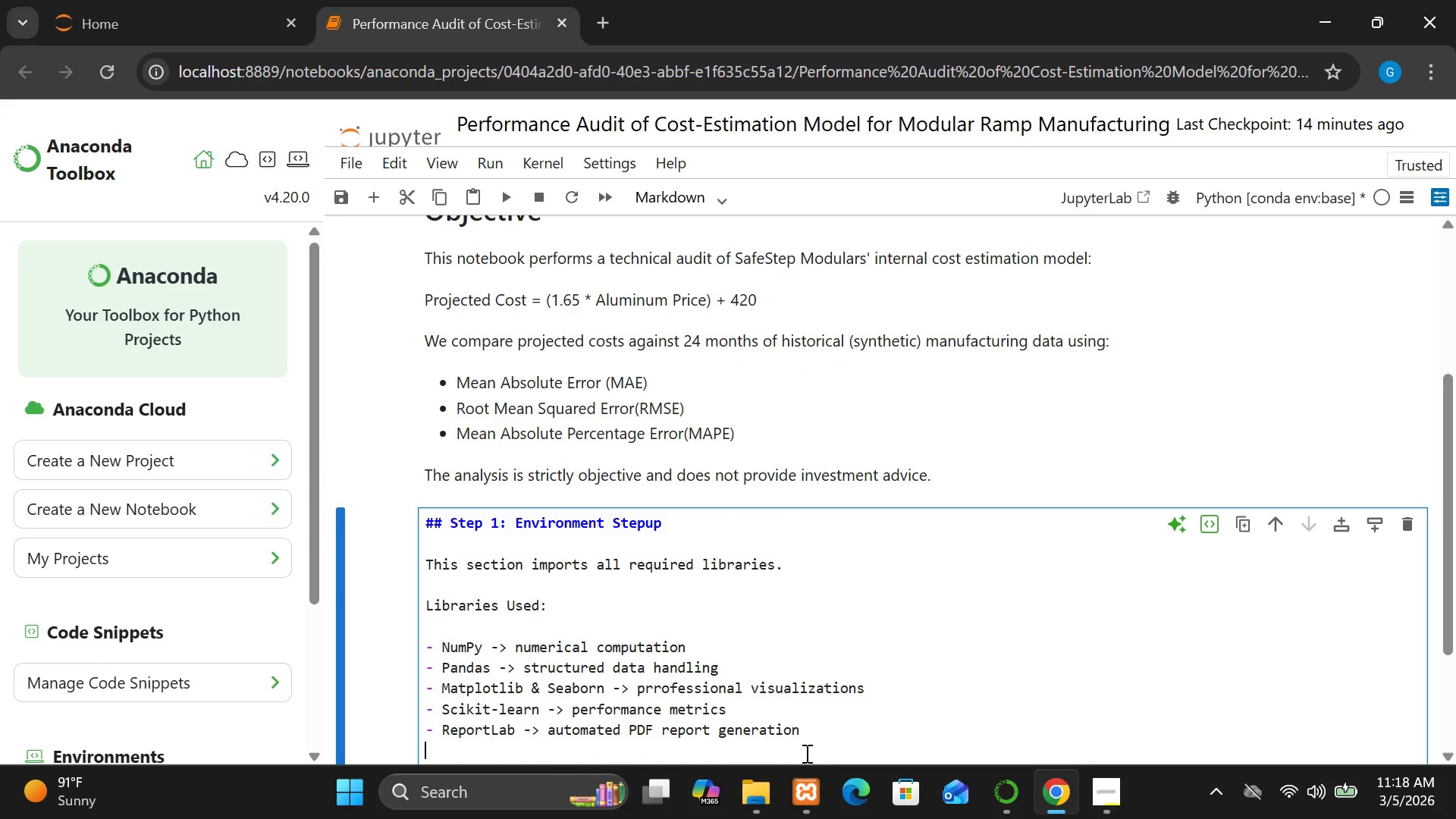 
key(Enter)
 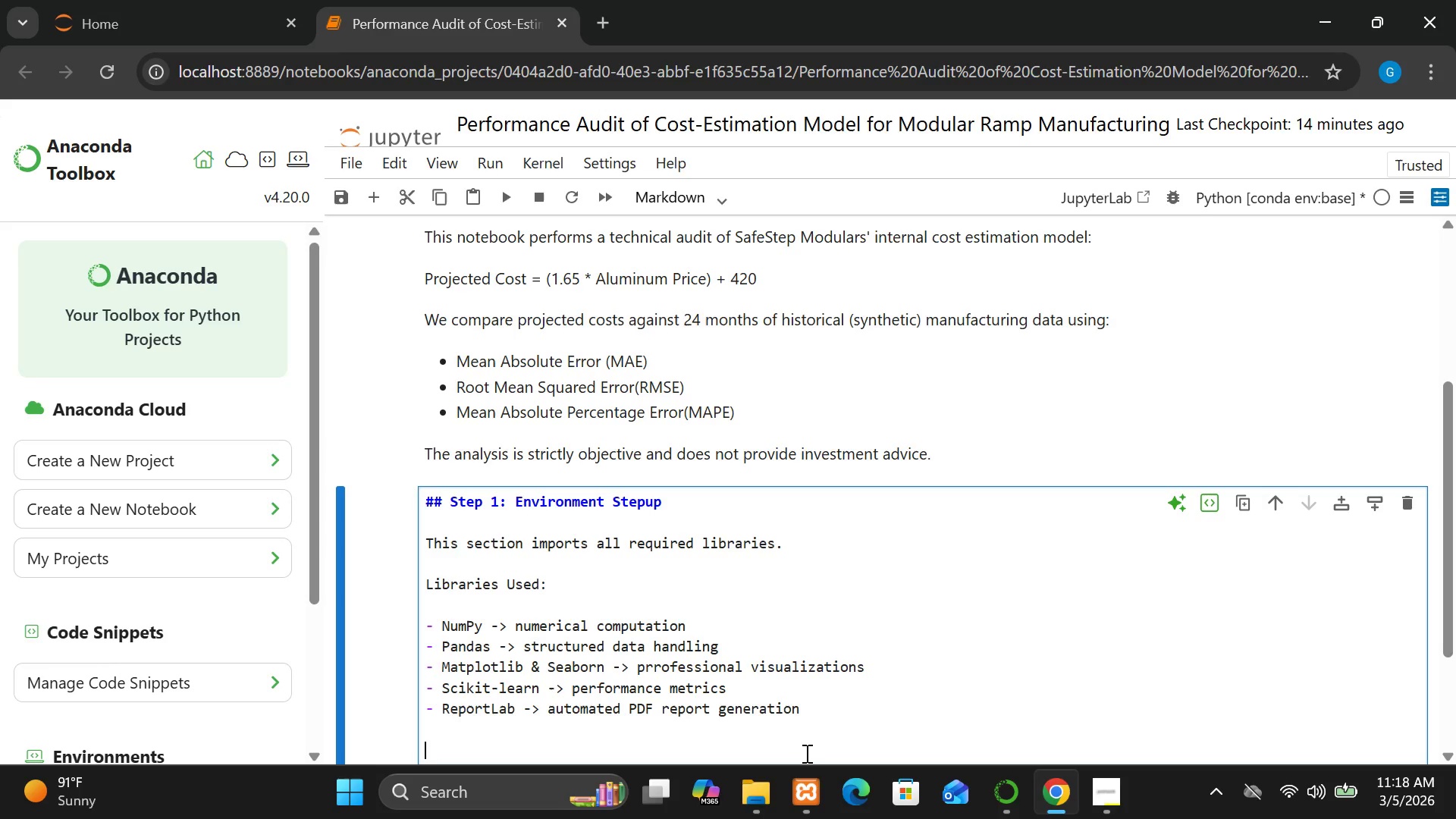 
type(Wee also cong)
key(Backspace)
type(figure visualization styling and eb)
key(Backspace)
type(nsure reproduct)
key(Backspace)
type(ibility.)
 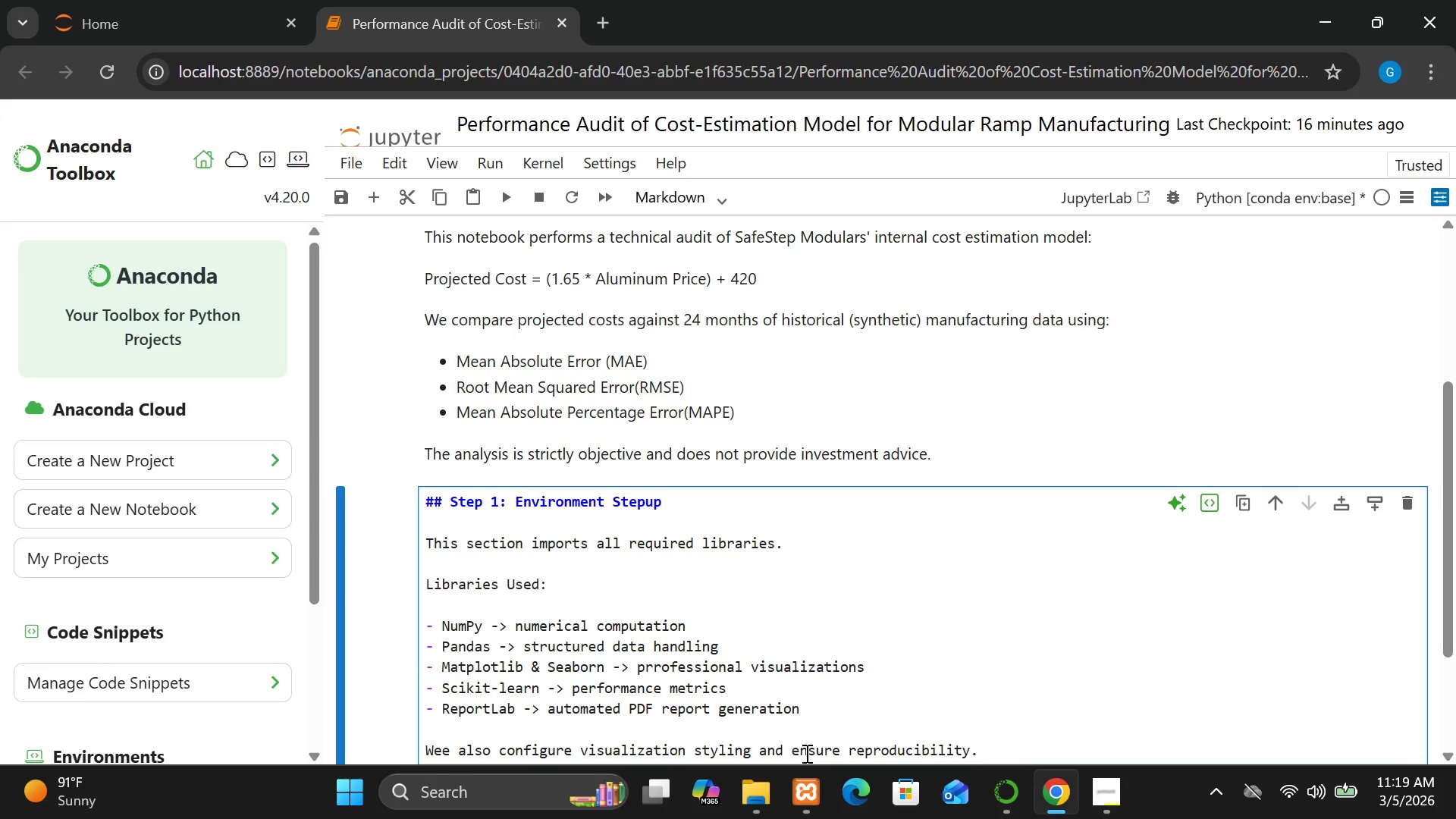 
key(Shift+Enter)
 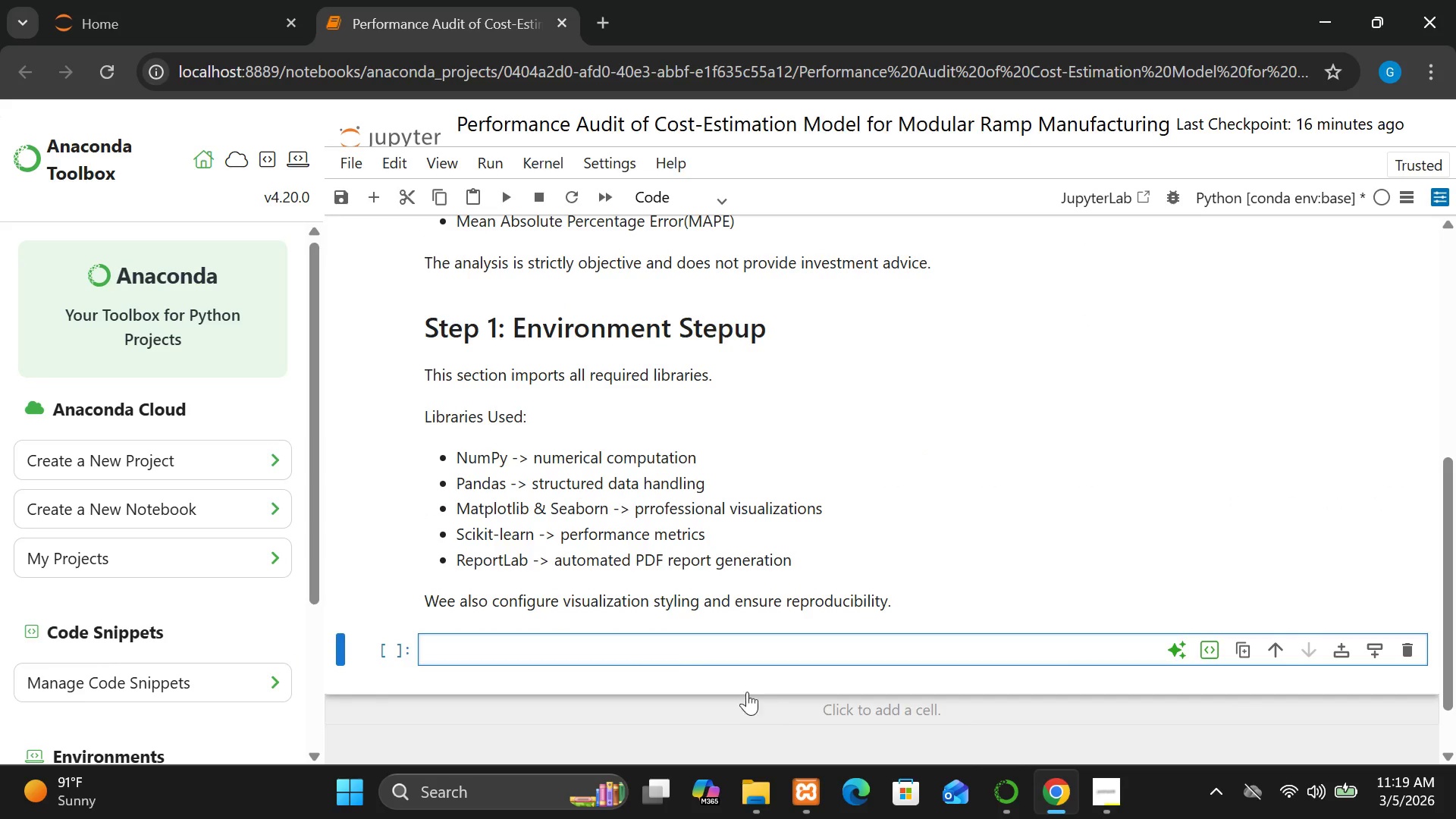 
left_click([708, 649])
 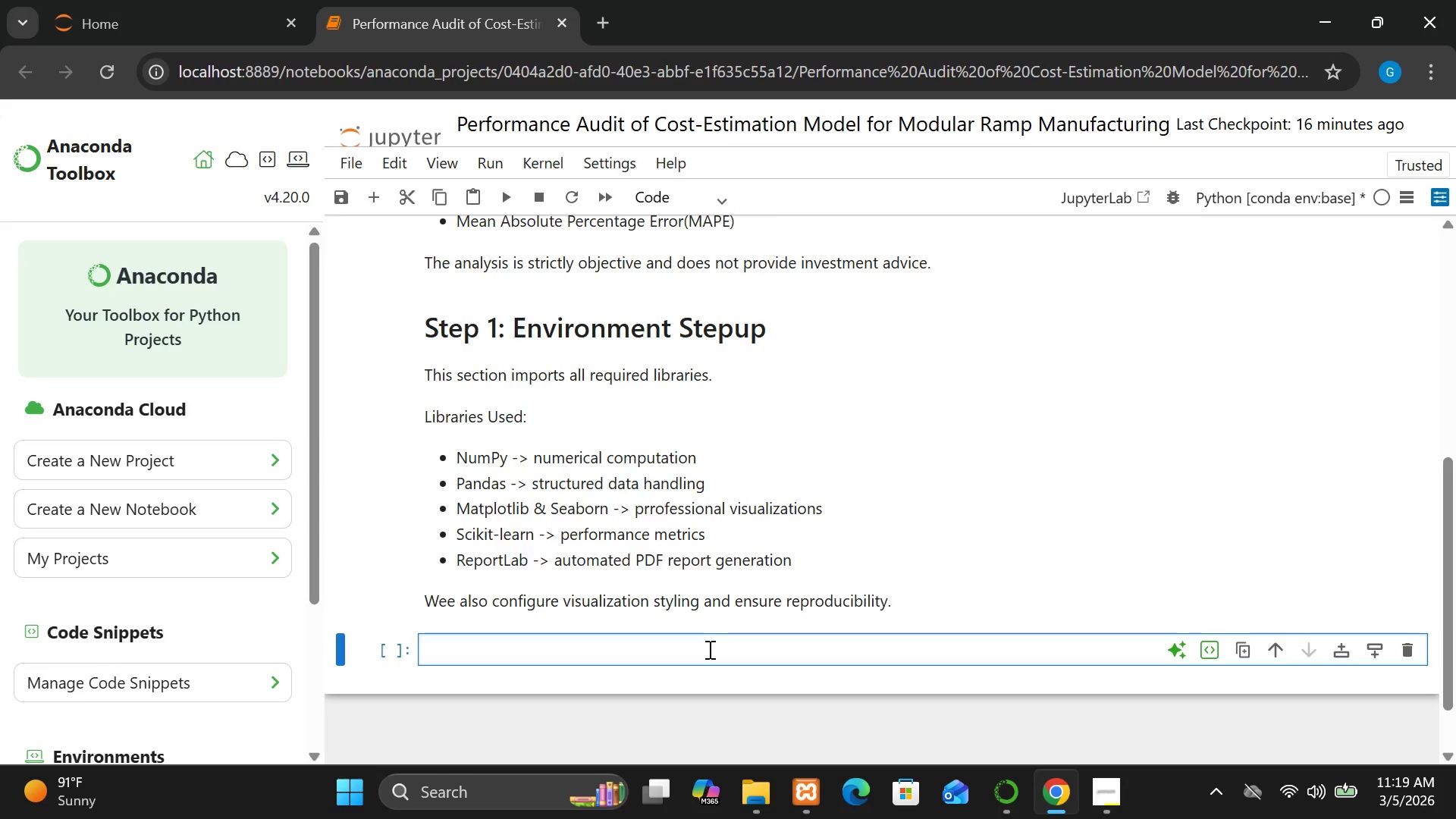 
wait(8.08)
 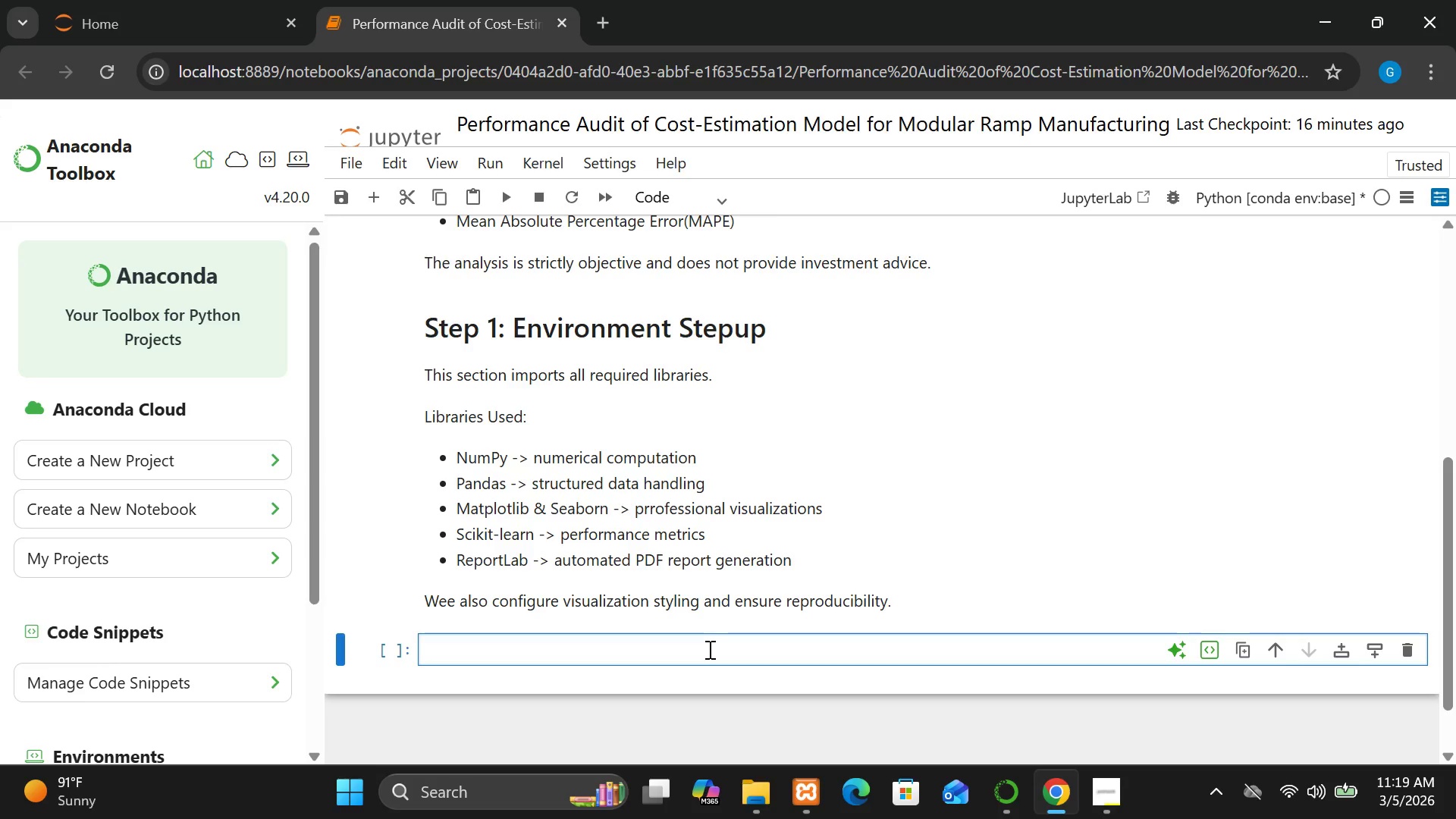 
hold_key(key=ShiftLeft, duration=1.5)
 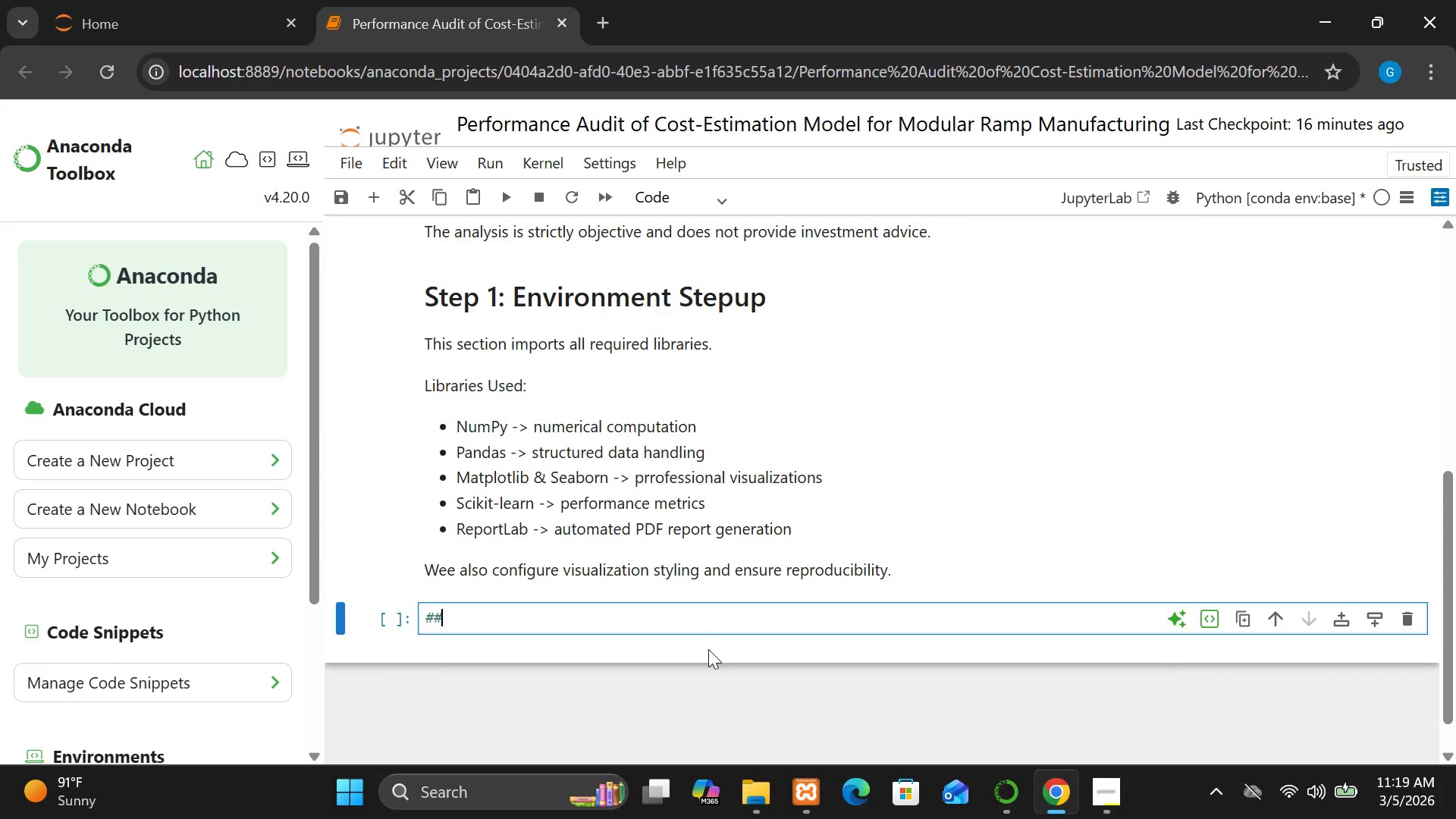 
type(##)
key(Backspace)
type( )
 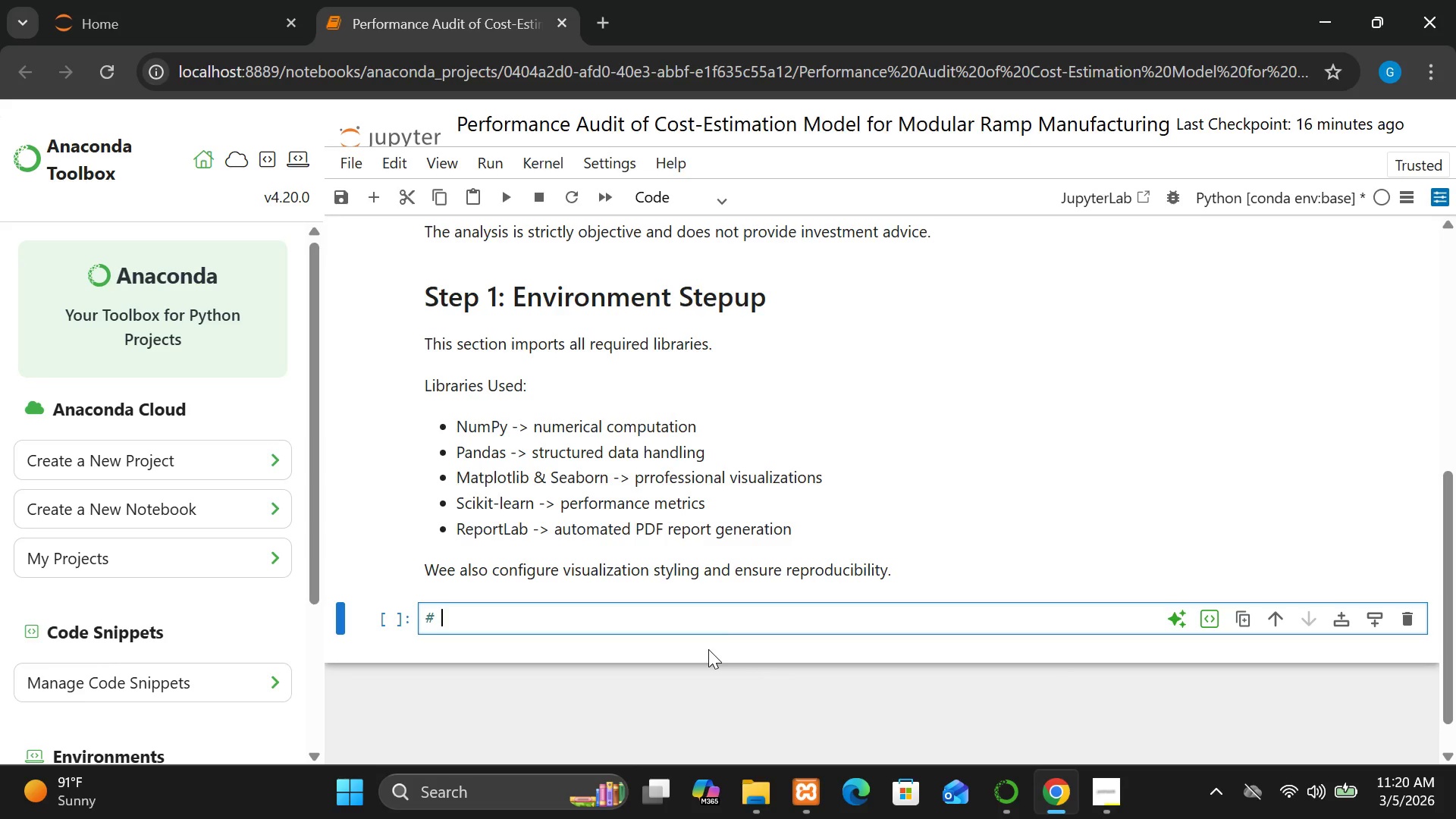 
wait(5.77)
 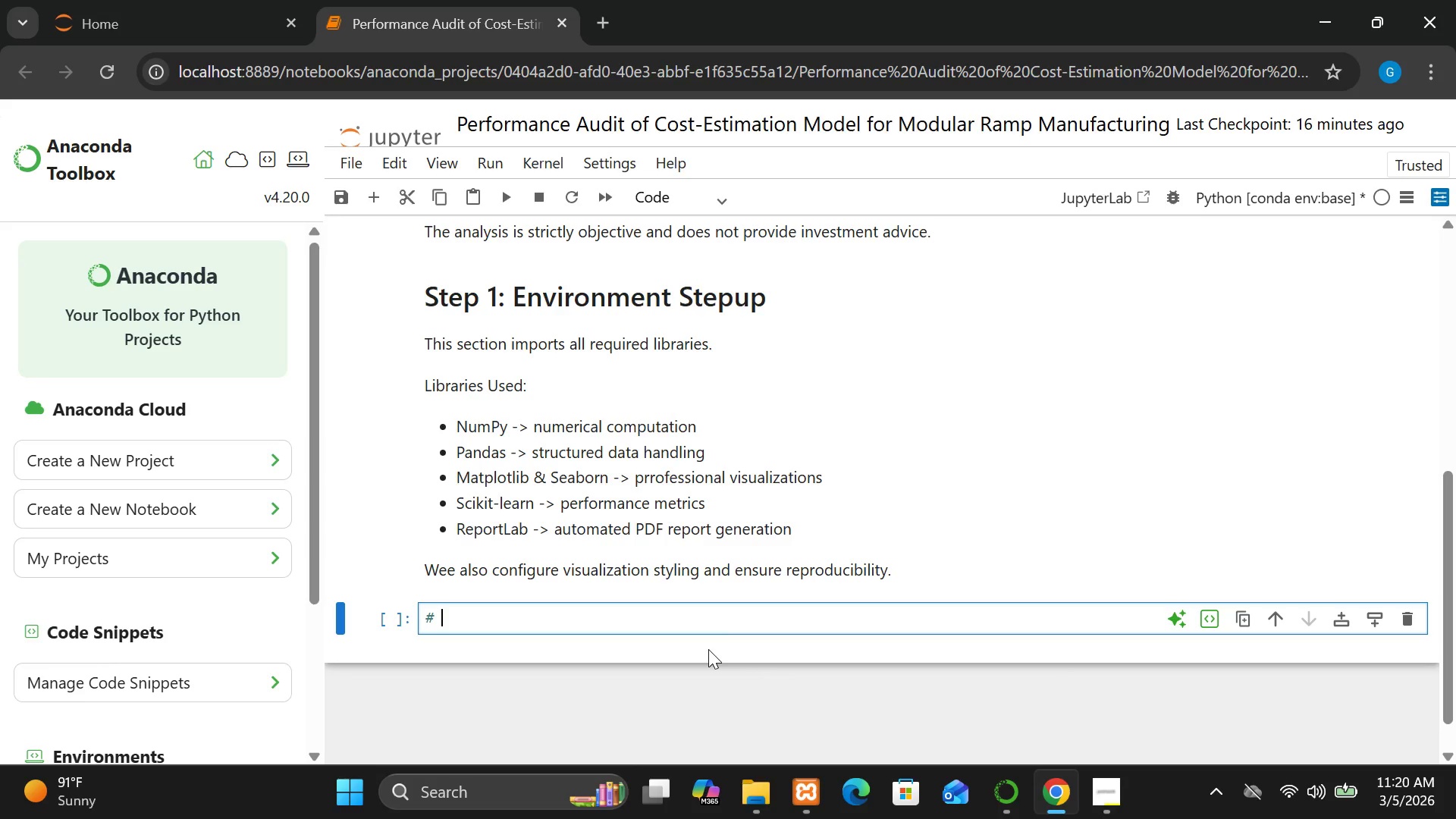 
type(Ind)
key(Backspace)
key(Backspace)
key(Backspace)
key(Backspace)
key(Backspace)
type(import)
key(Backspace)
key(Backspace)
key(Backspace)
key(Backspace)
key(Backspace)
key(Backspace)
type(##)
key(Backspace)
type( Install if )
 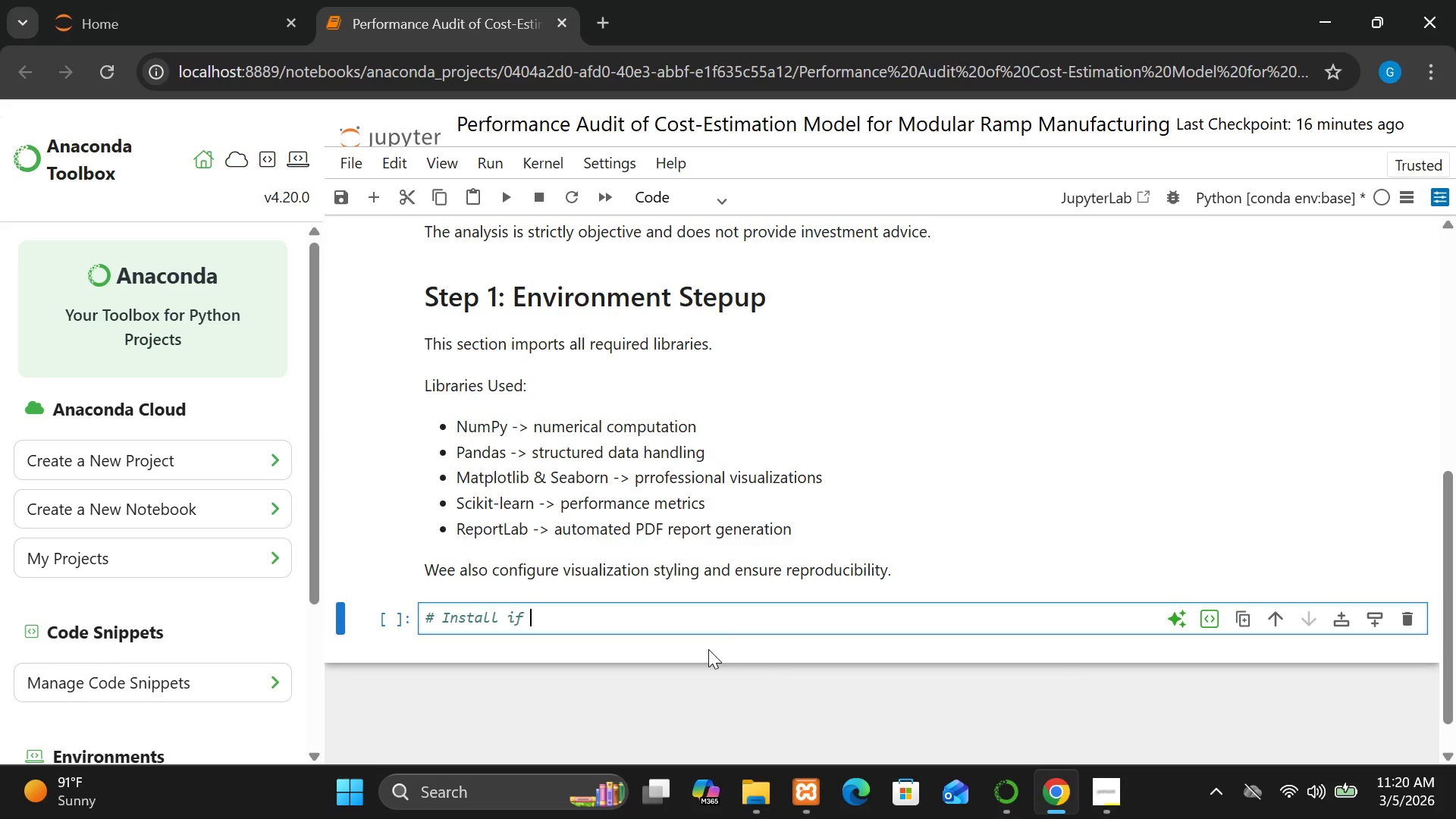 
wait(5.14)
 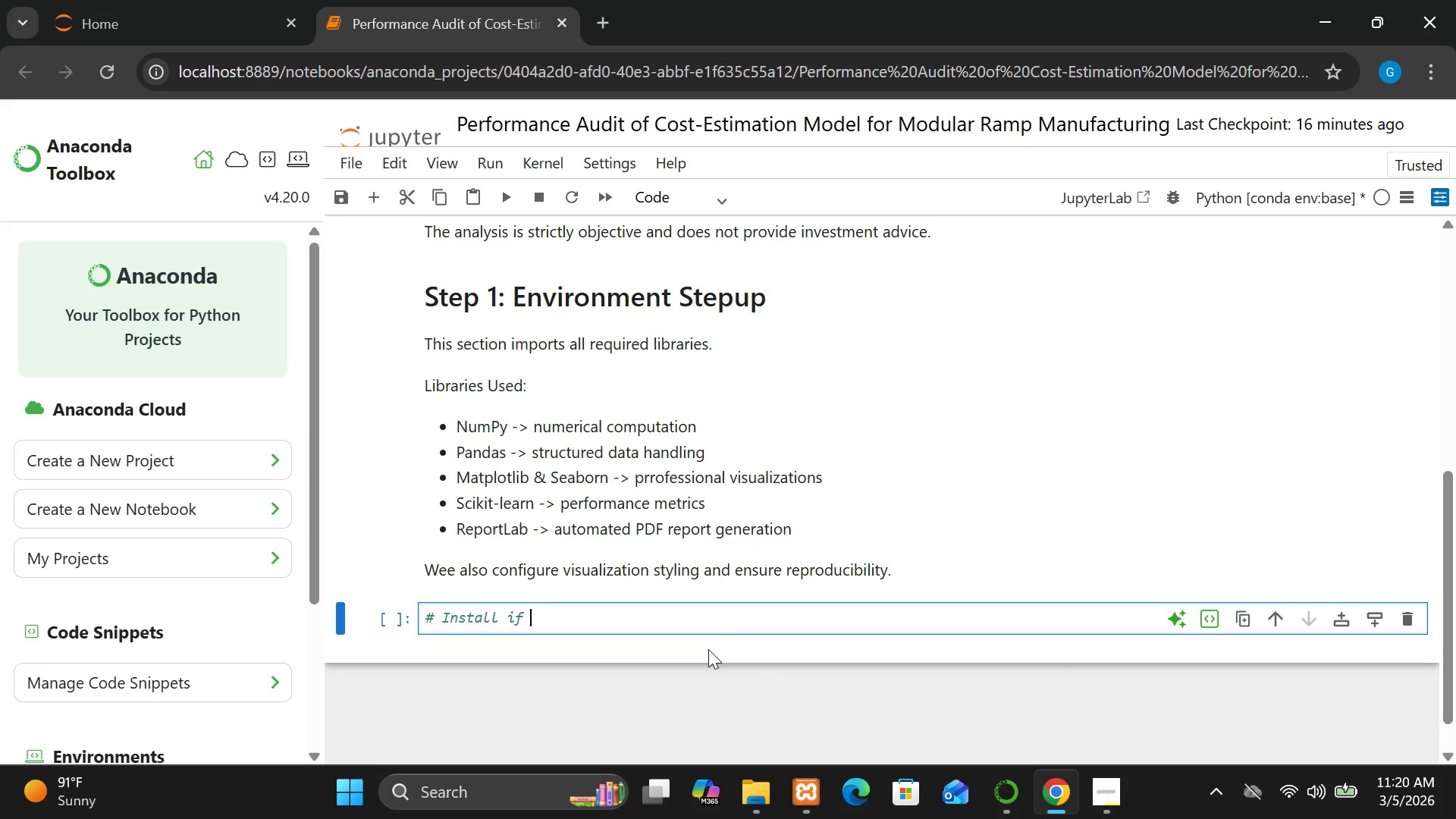 
type(nr)
key(Backspace)
type(e)
 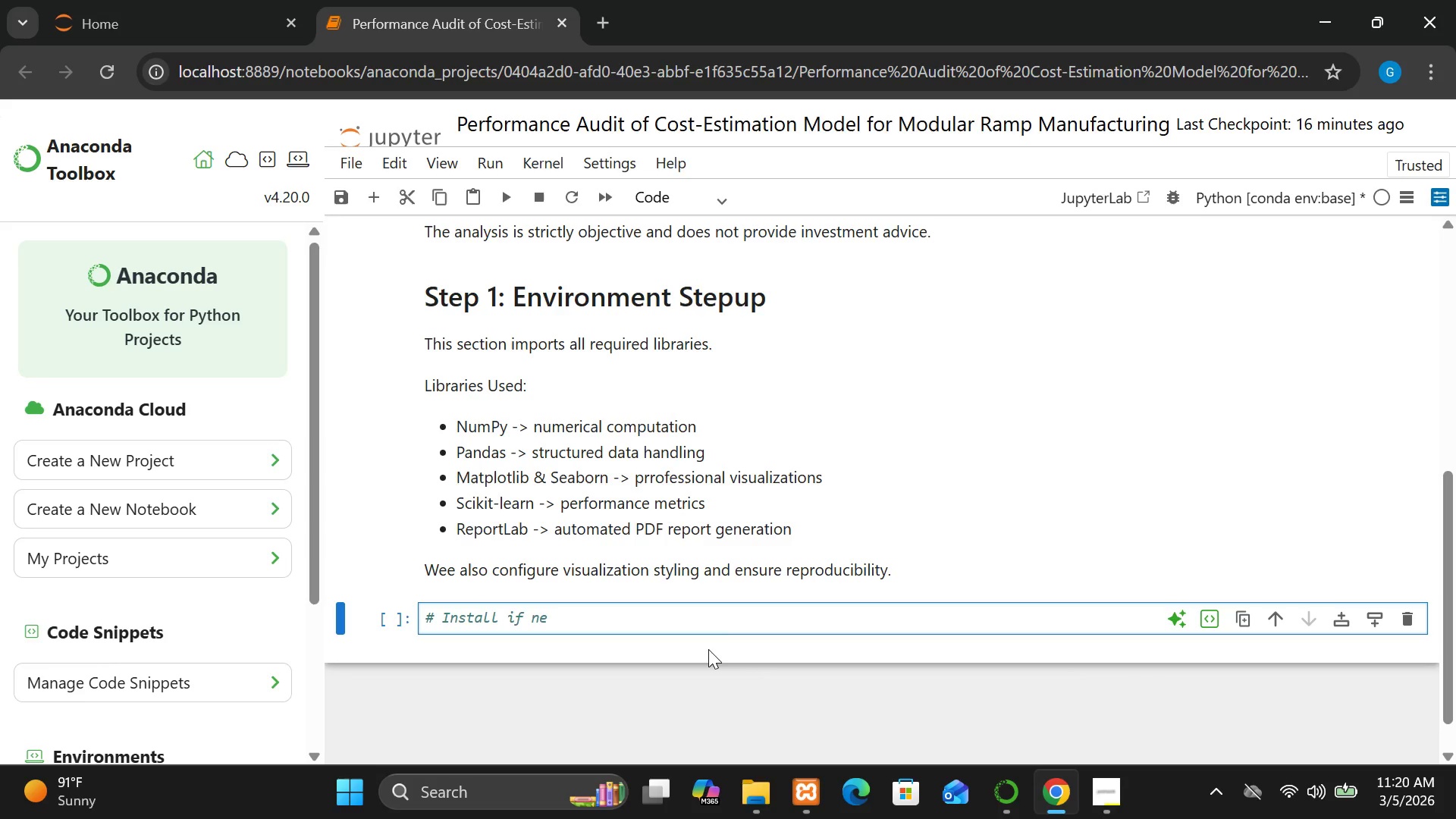 
type(cessary)
 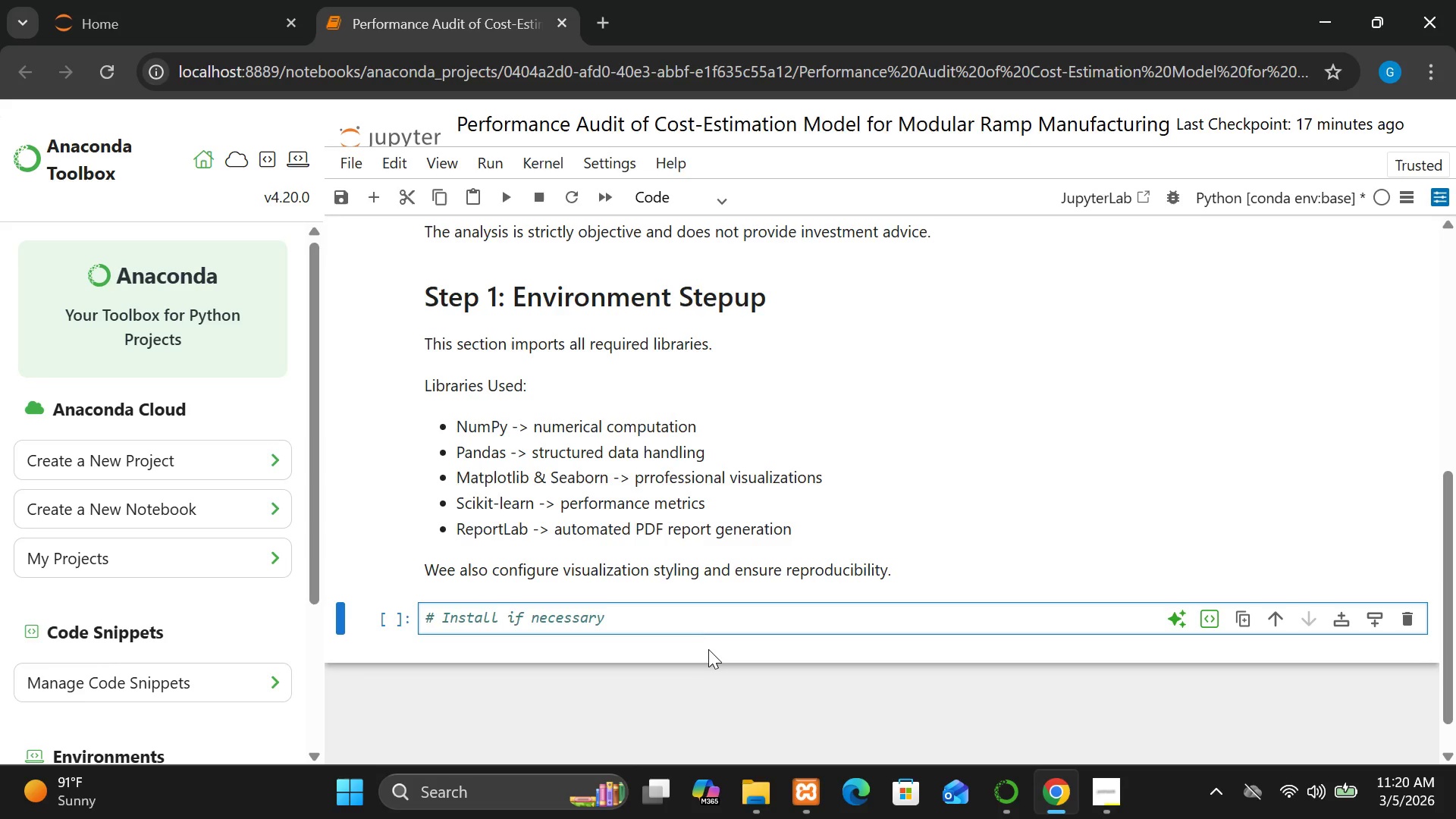 
key(Enter)
 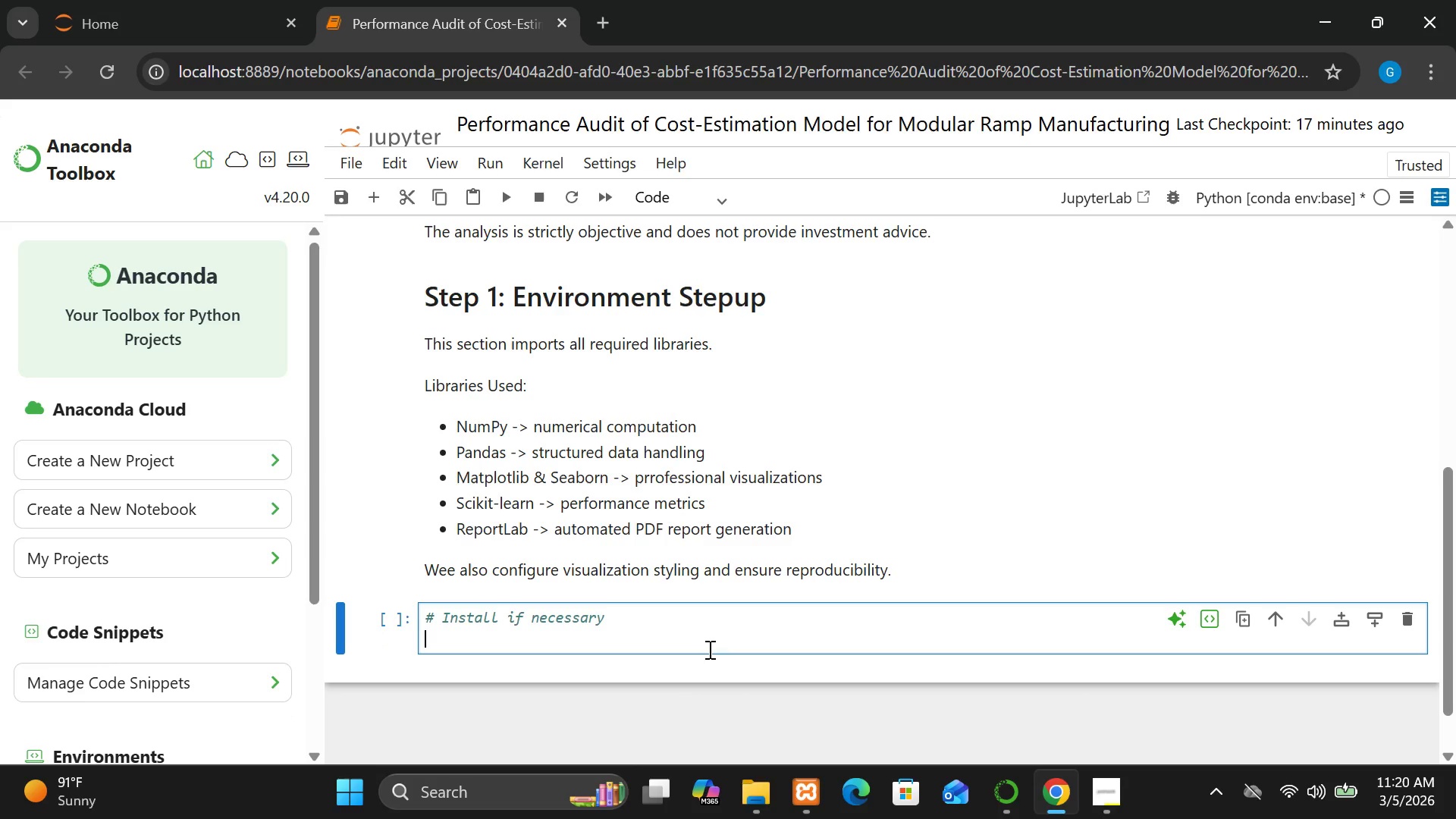 
type(#!pip insr)
key(Backspace)
type(tall   pandas )
 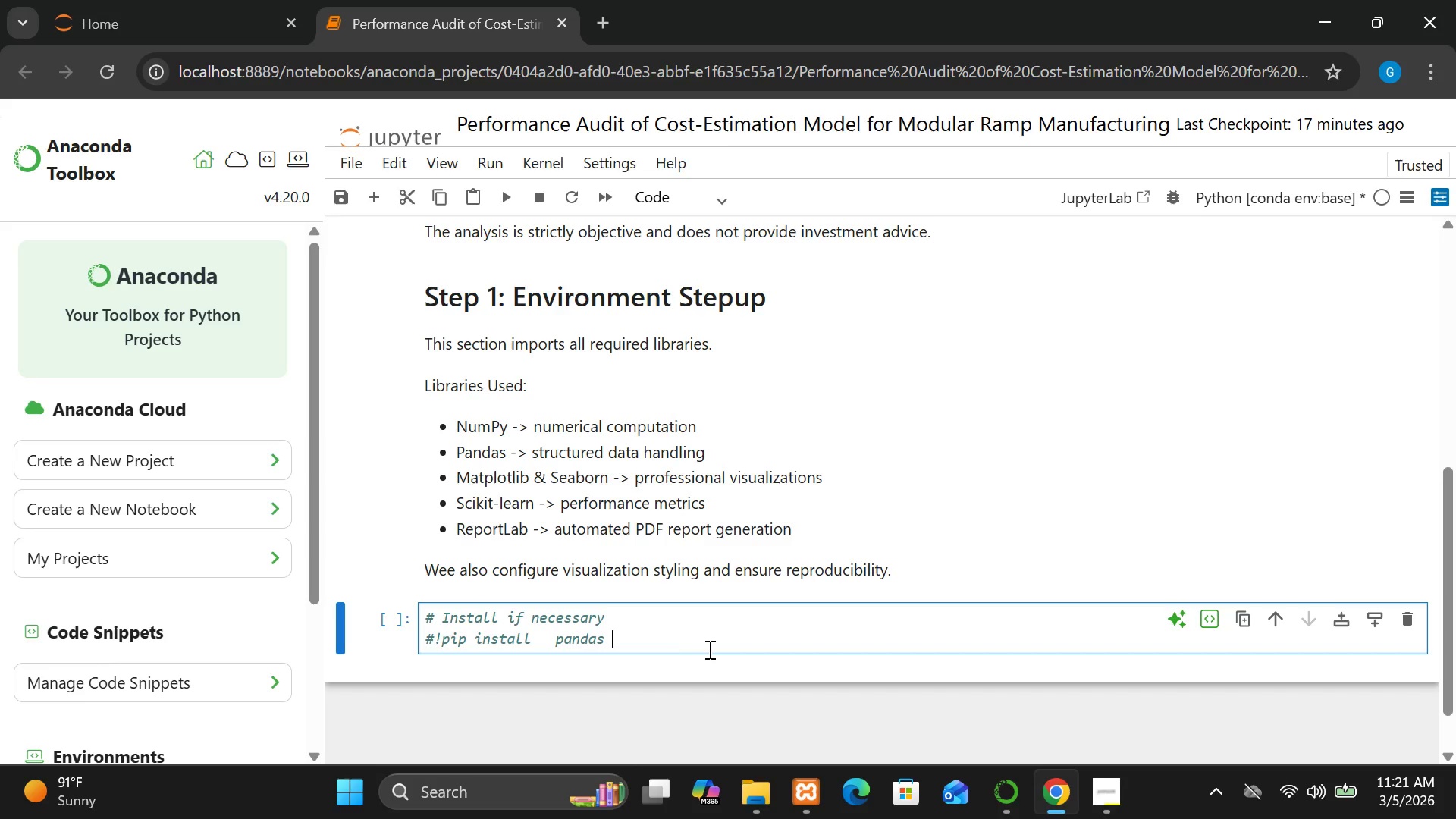 
left_click([551, 648])
 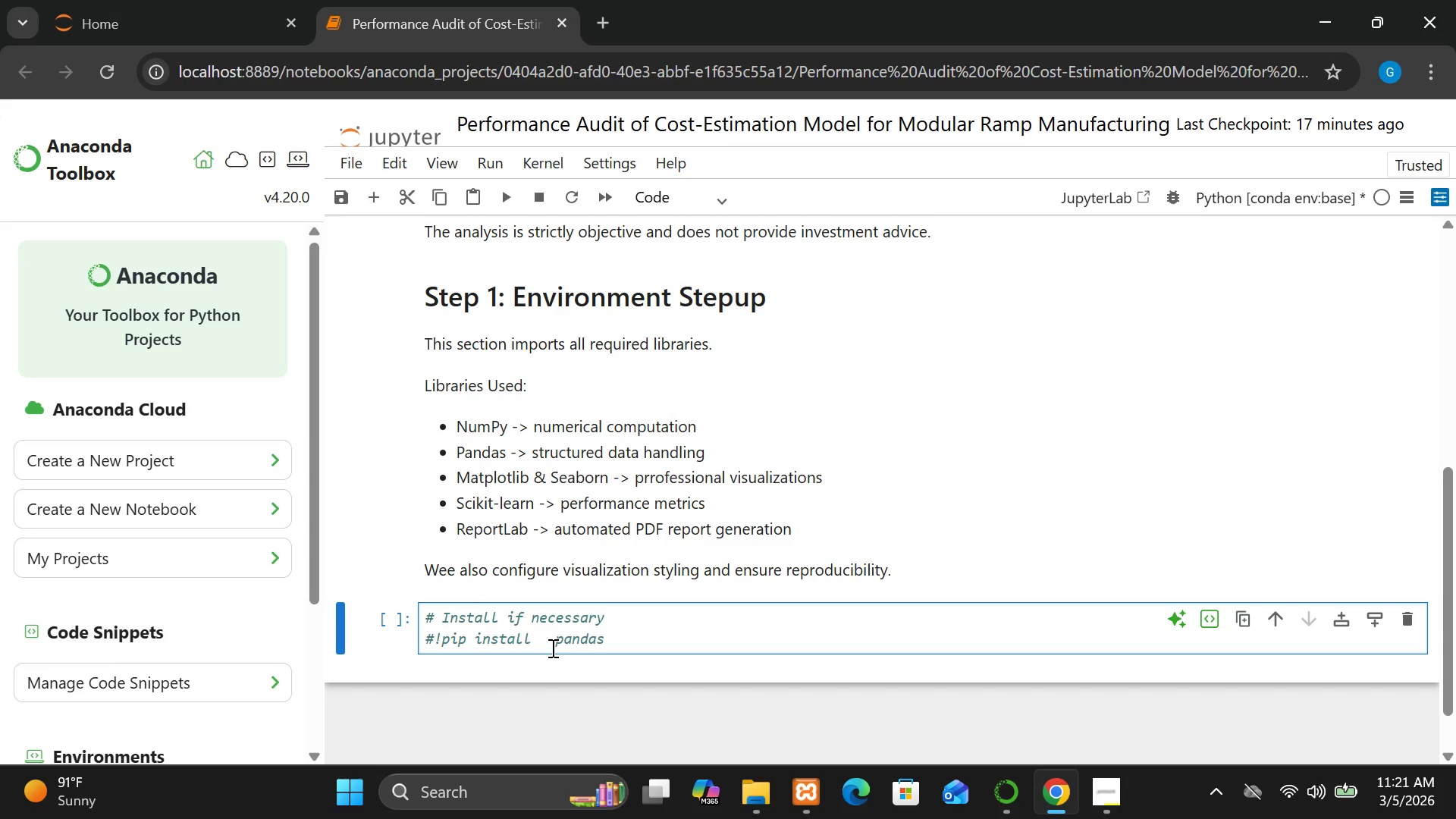 
key(Backspace)
 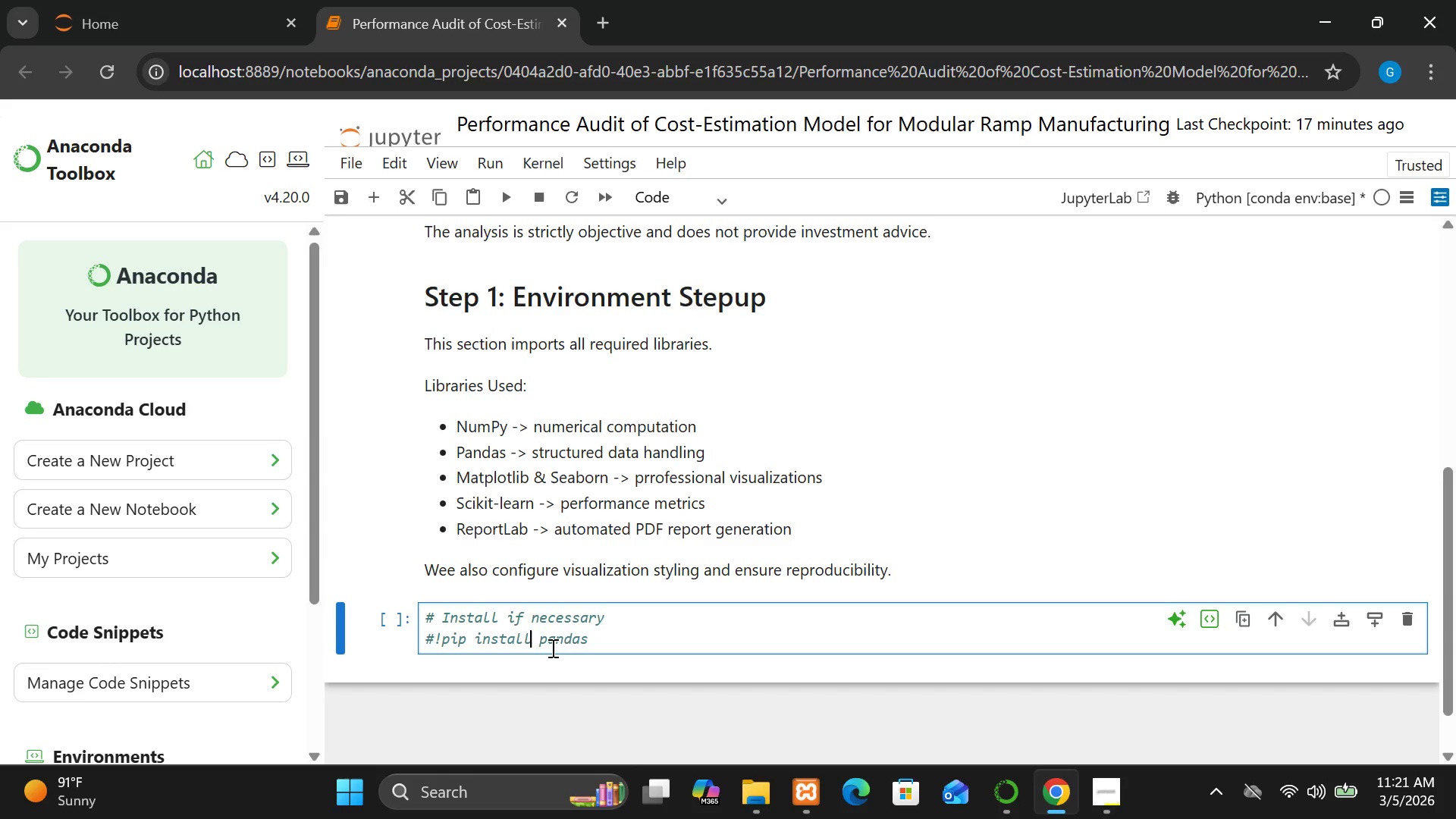 
key(Backspace)
 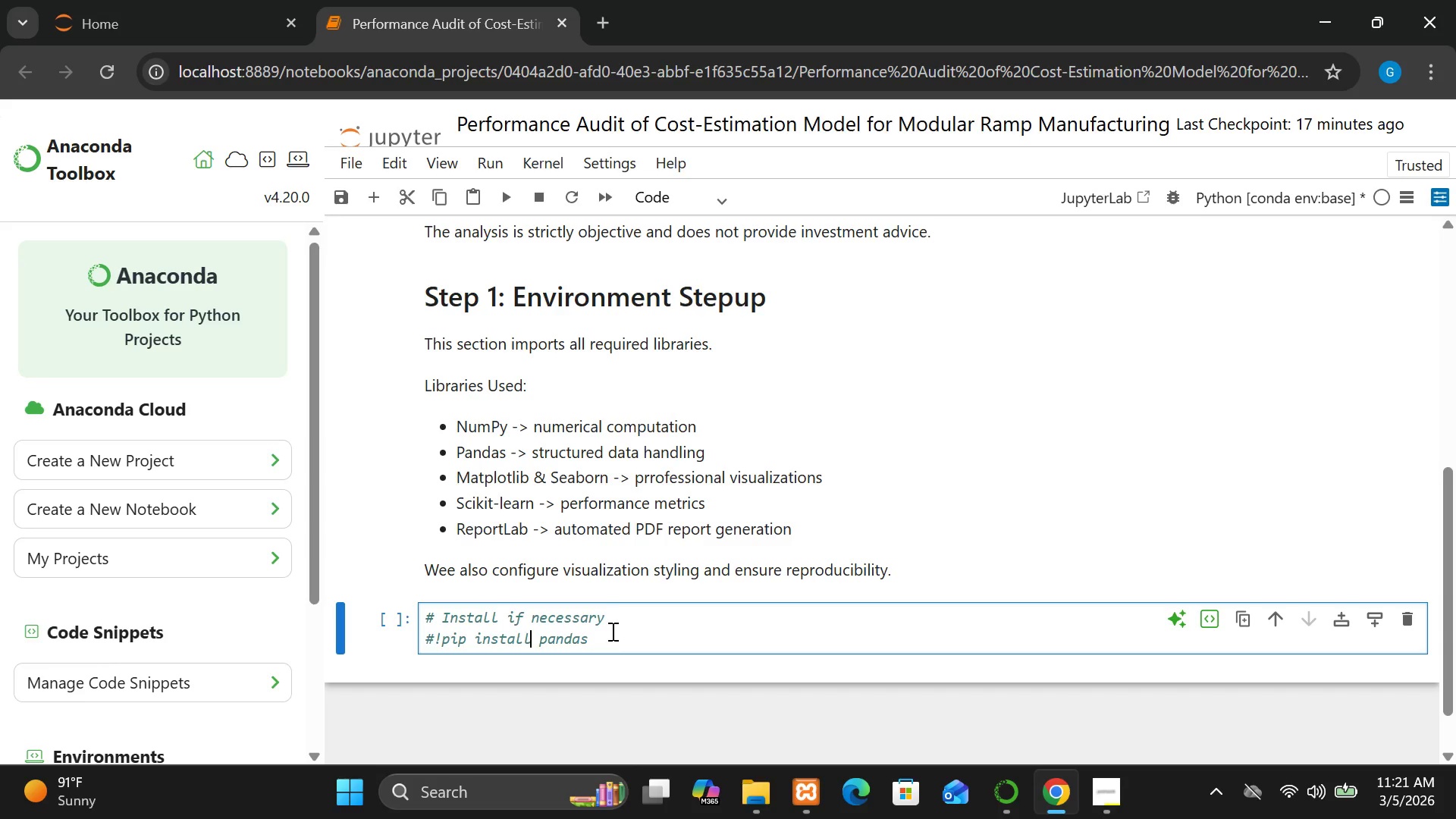 
left_click([611, 641])
 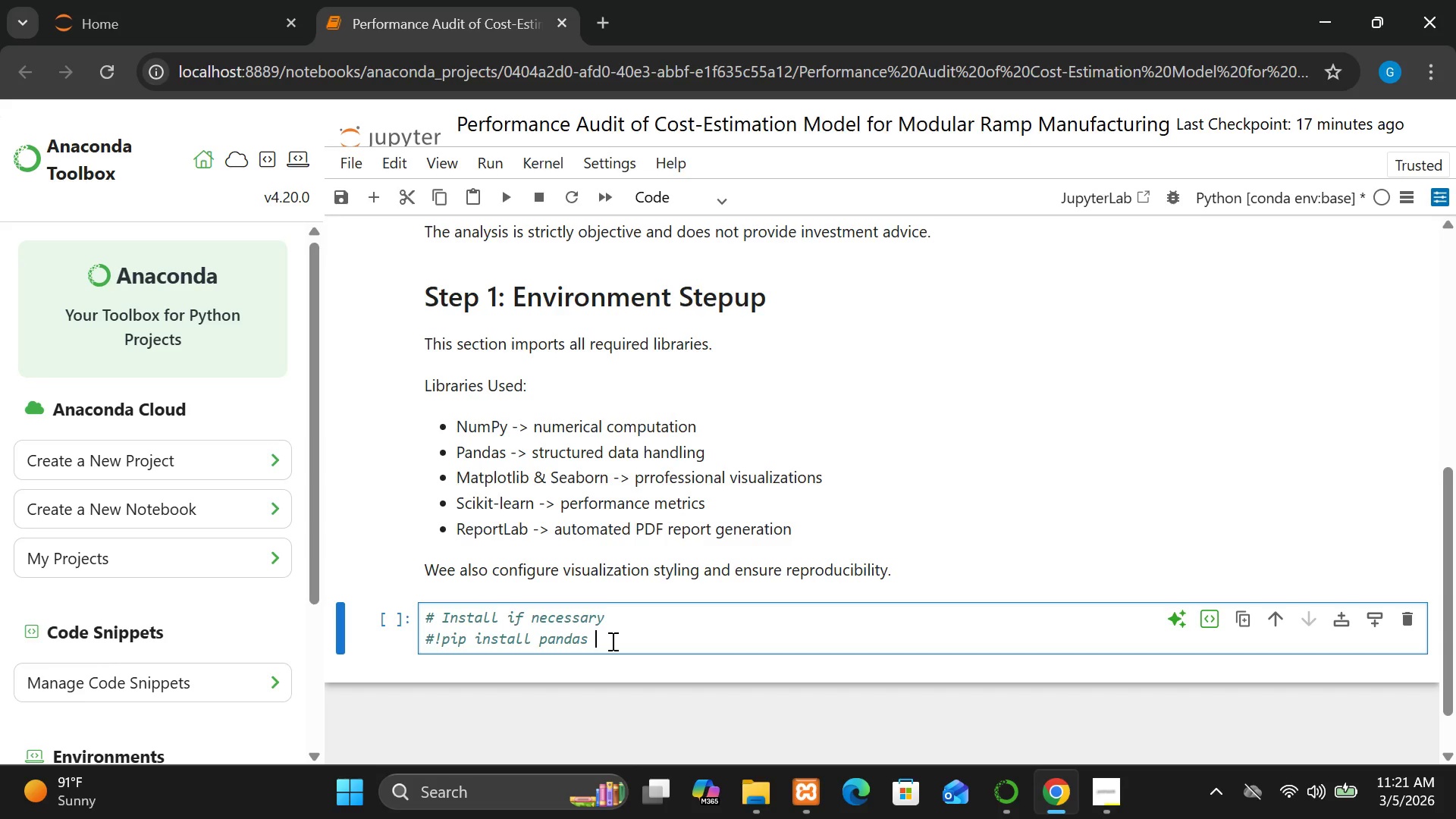 
type(numoy )
key(Backspace)
key(Backspace)
key(Backspace)
type(py matplotlib seaborn a)
key(Backspace)
type(sikit )
key(Backspace)
type(-learn reportlab)
 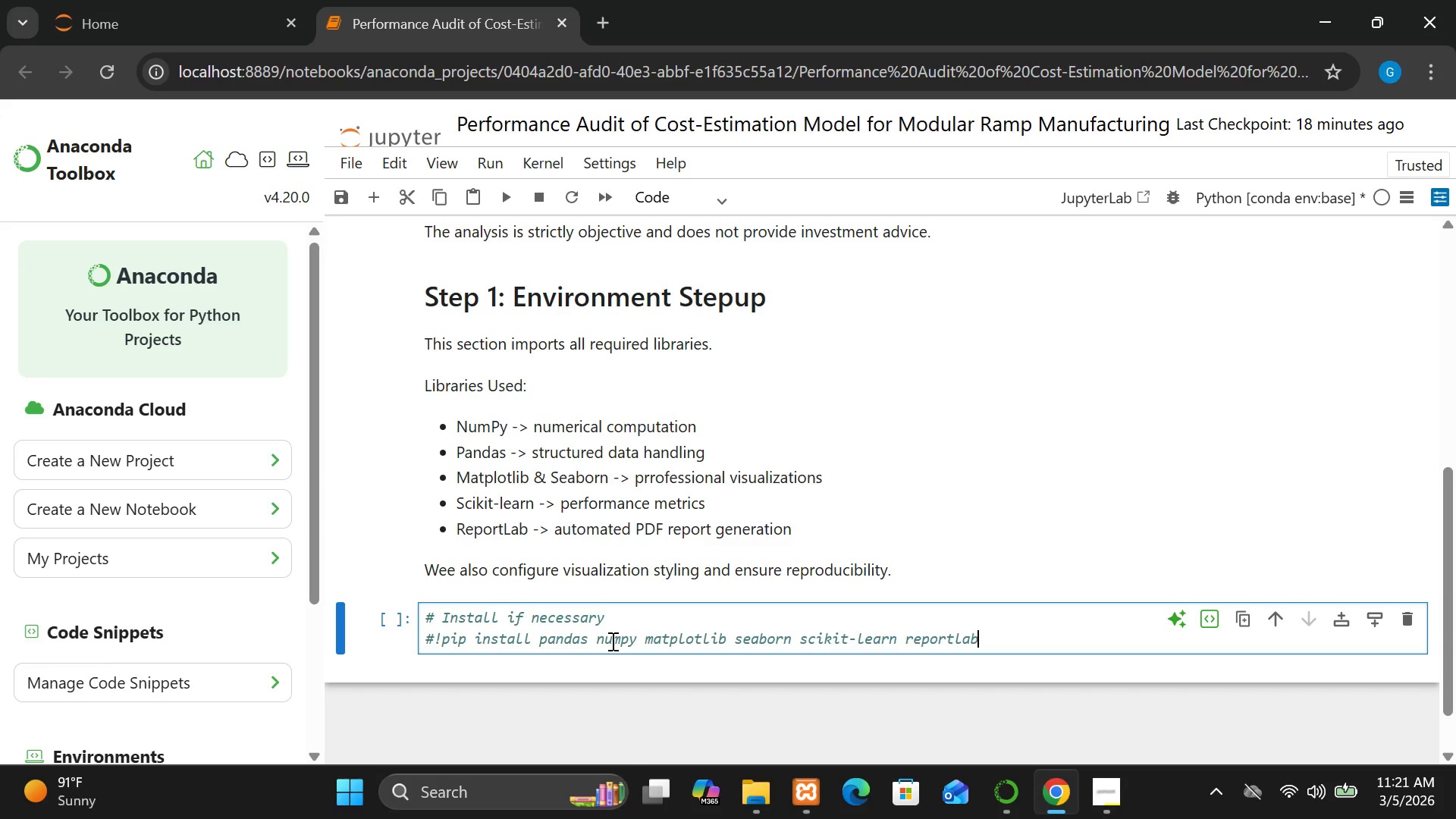 
hold_key(key=C, duration=0.34)
 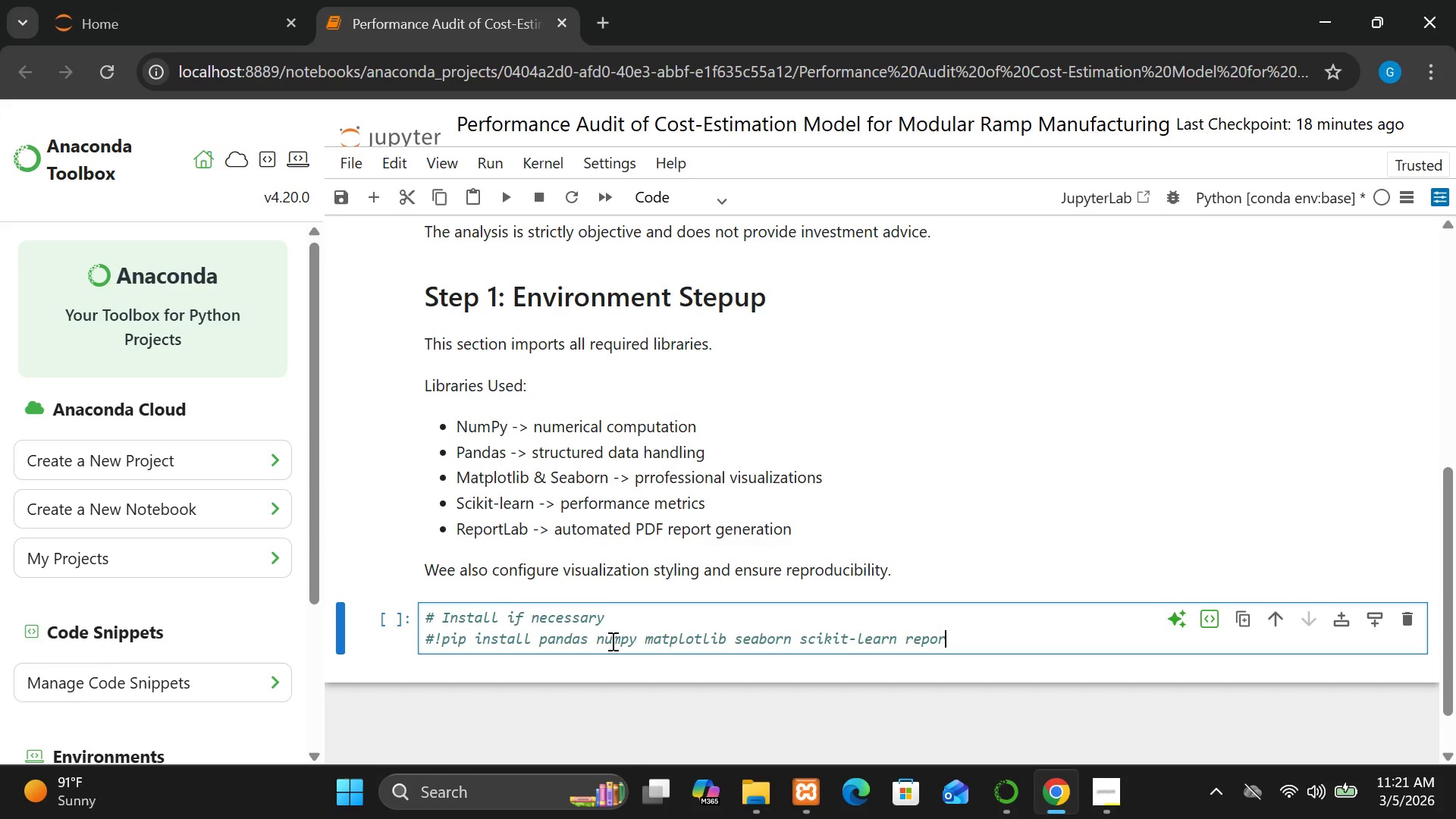 
key(Enter)
 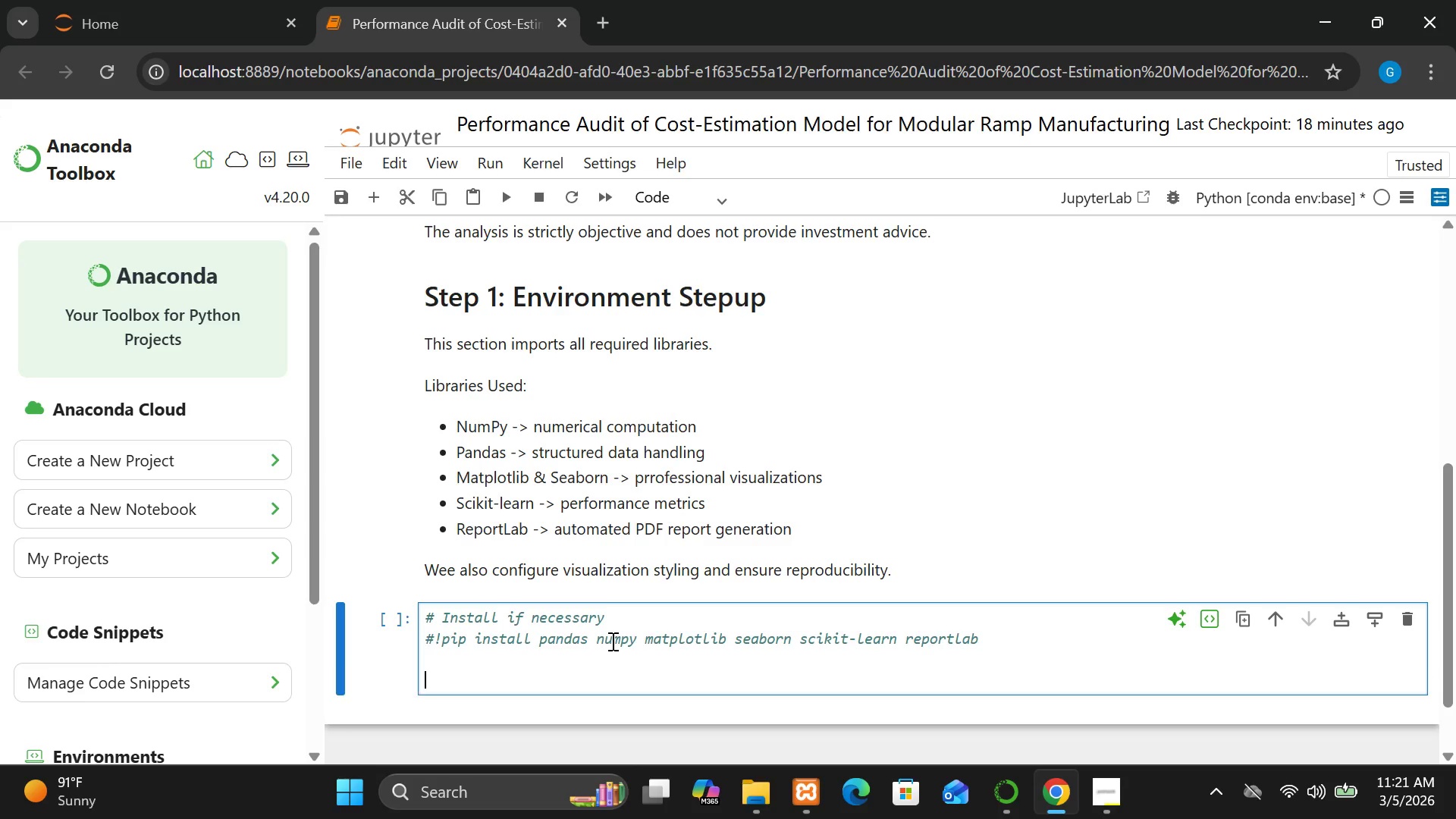 
key(Enter)
 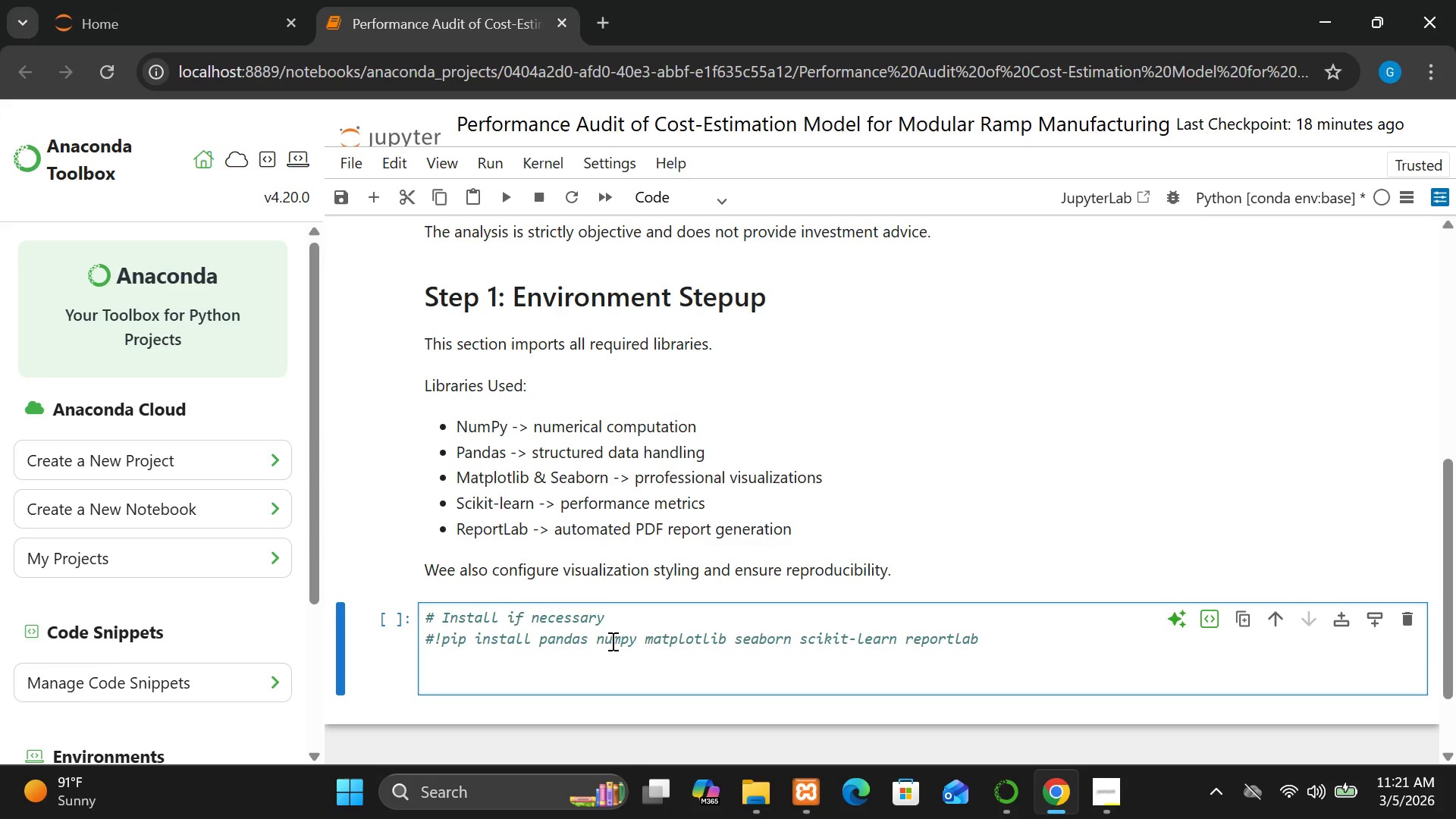 
type(import numpy as np)
 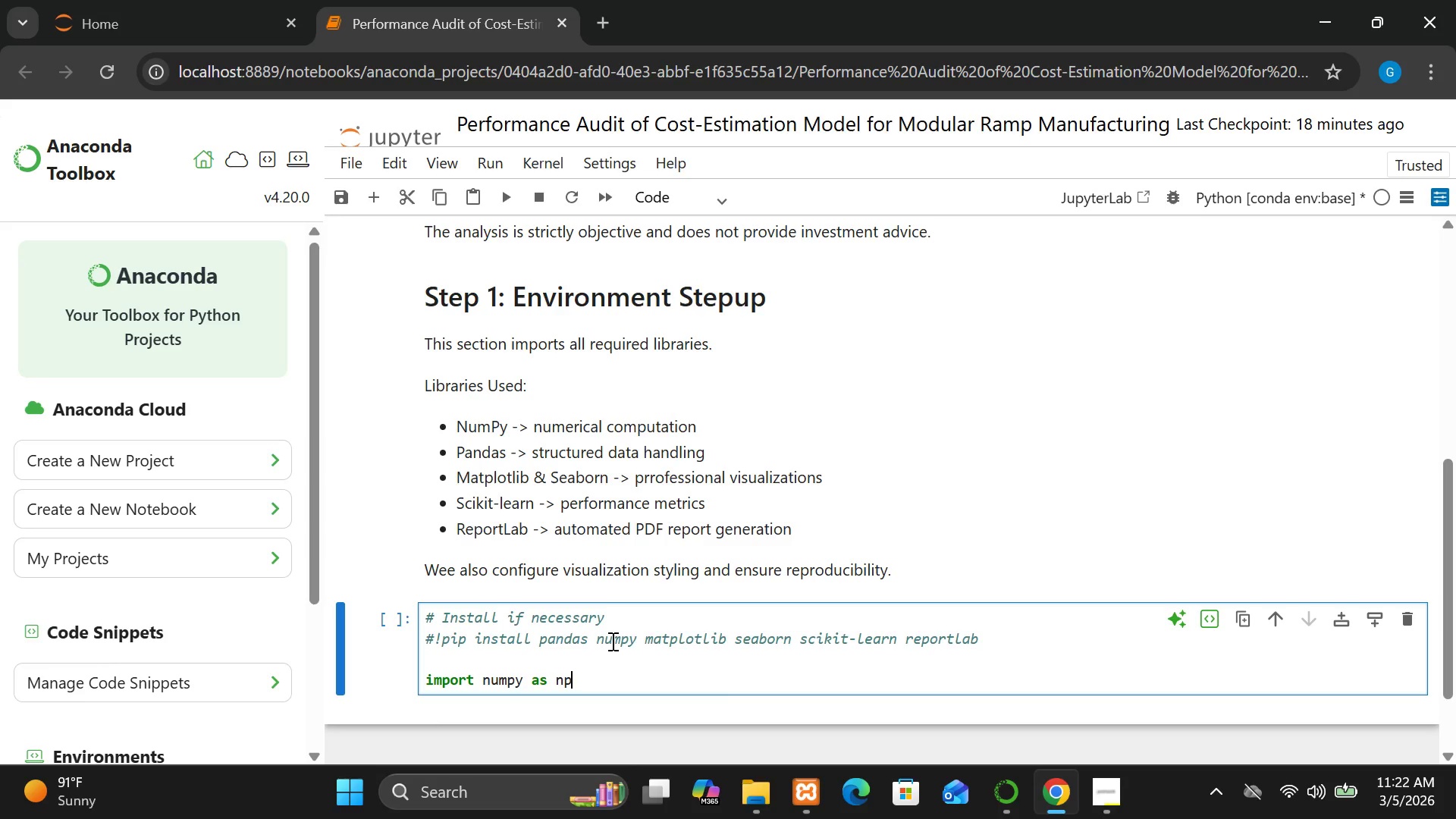 
key(Enter)
 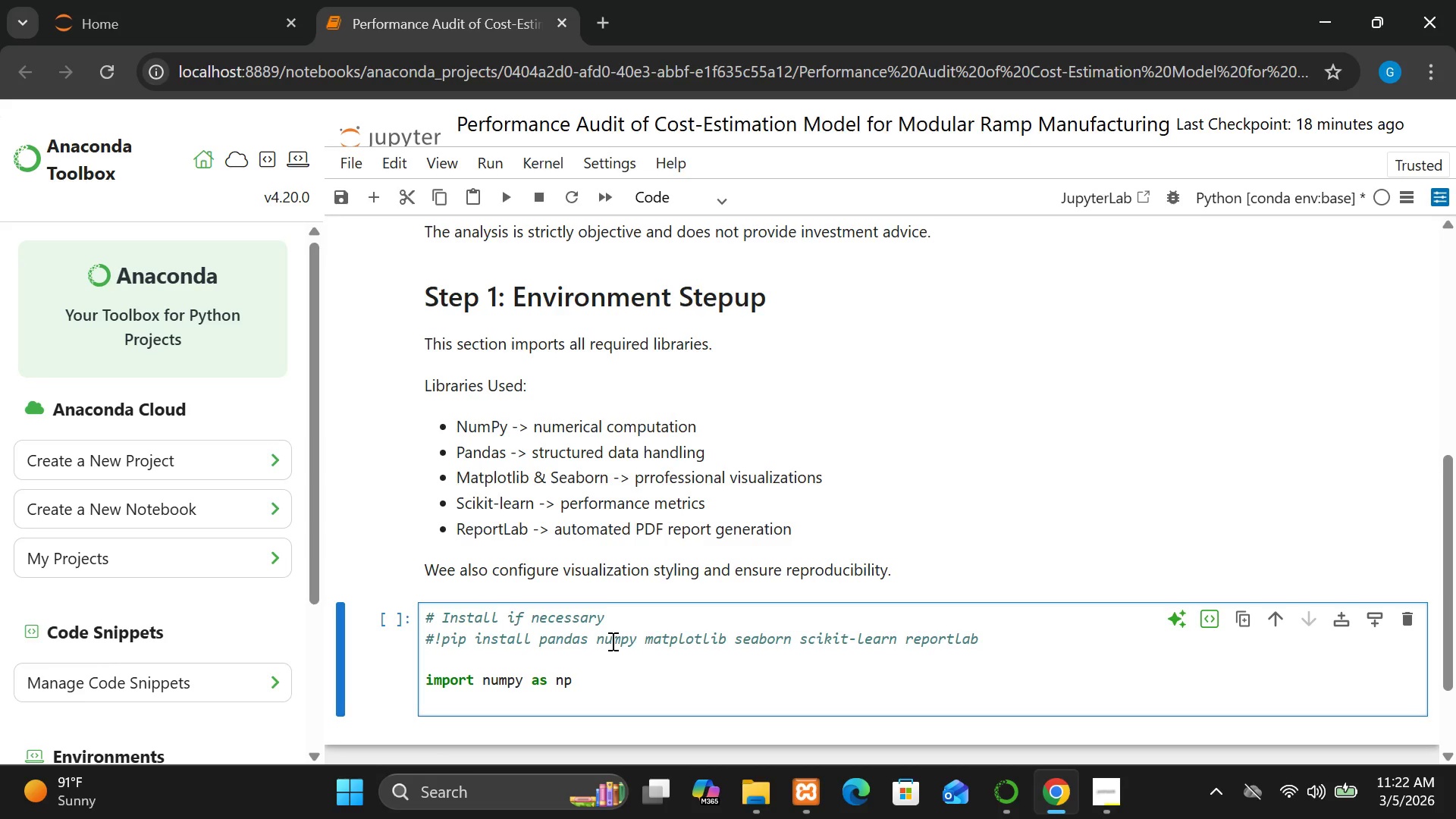 
type(import pands)
key(Backspace)
type(as as pd)
 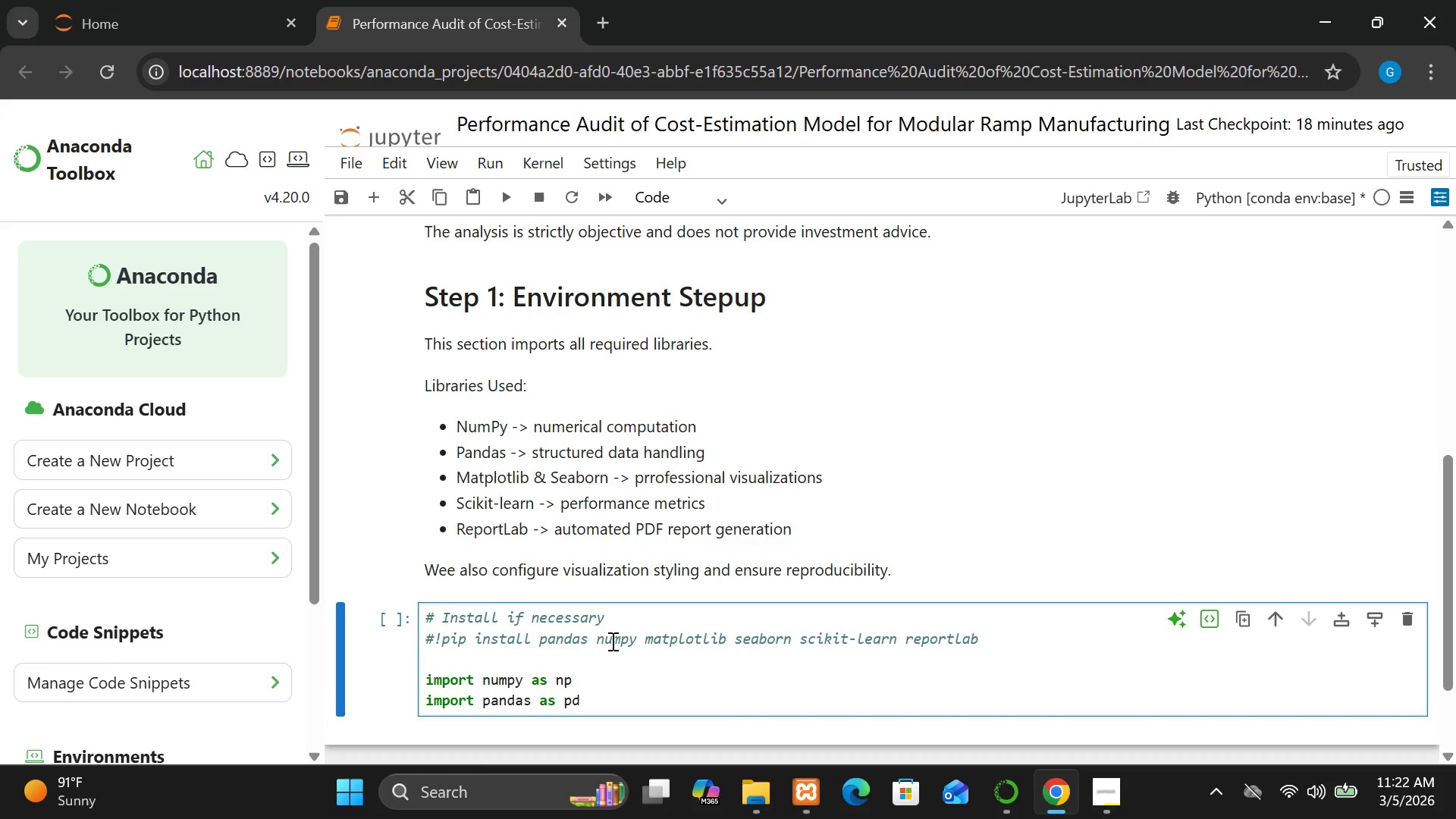 
key(Enter)
 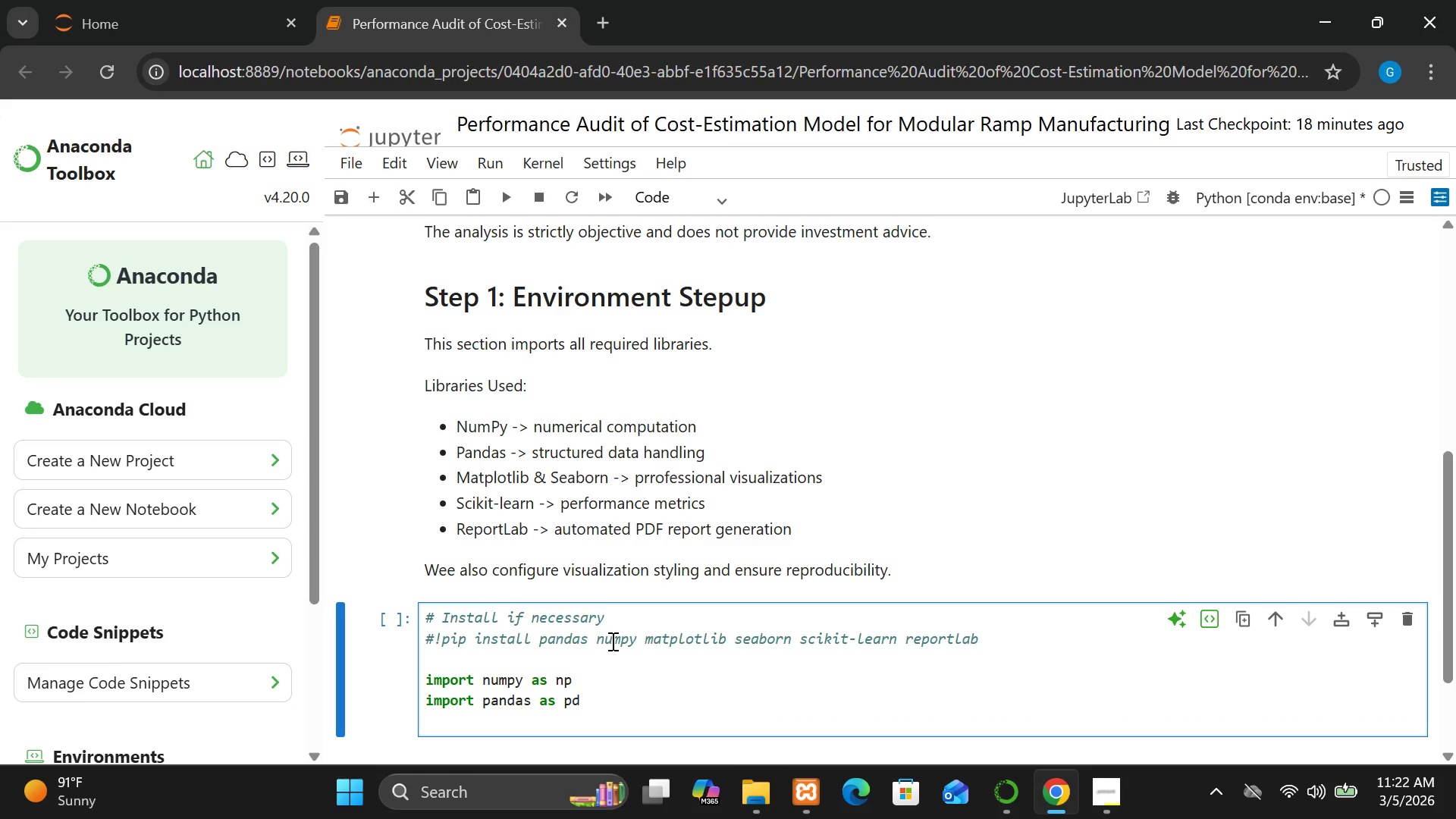 
type(imp[ort)
key(Backspace)
key(Backspace)
key(Backspace)
key(Backspace)
type(ort matploy)
key(Backspace)
type(tlib ass )
key(Backspace)
key(Backspace)
key(Backspace)
key(Backspace)
key(Backspace)
type(,)
key(Backspace)
type(.lib as)
key(Backspace)
key(Backspace)
key(Backspace)
key(Backspace)
key(Backspace)
key(Backspace)
 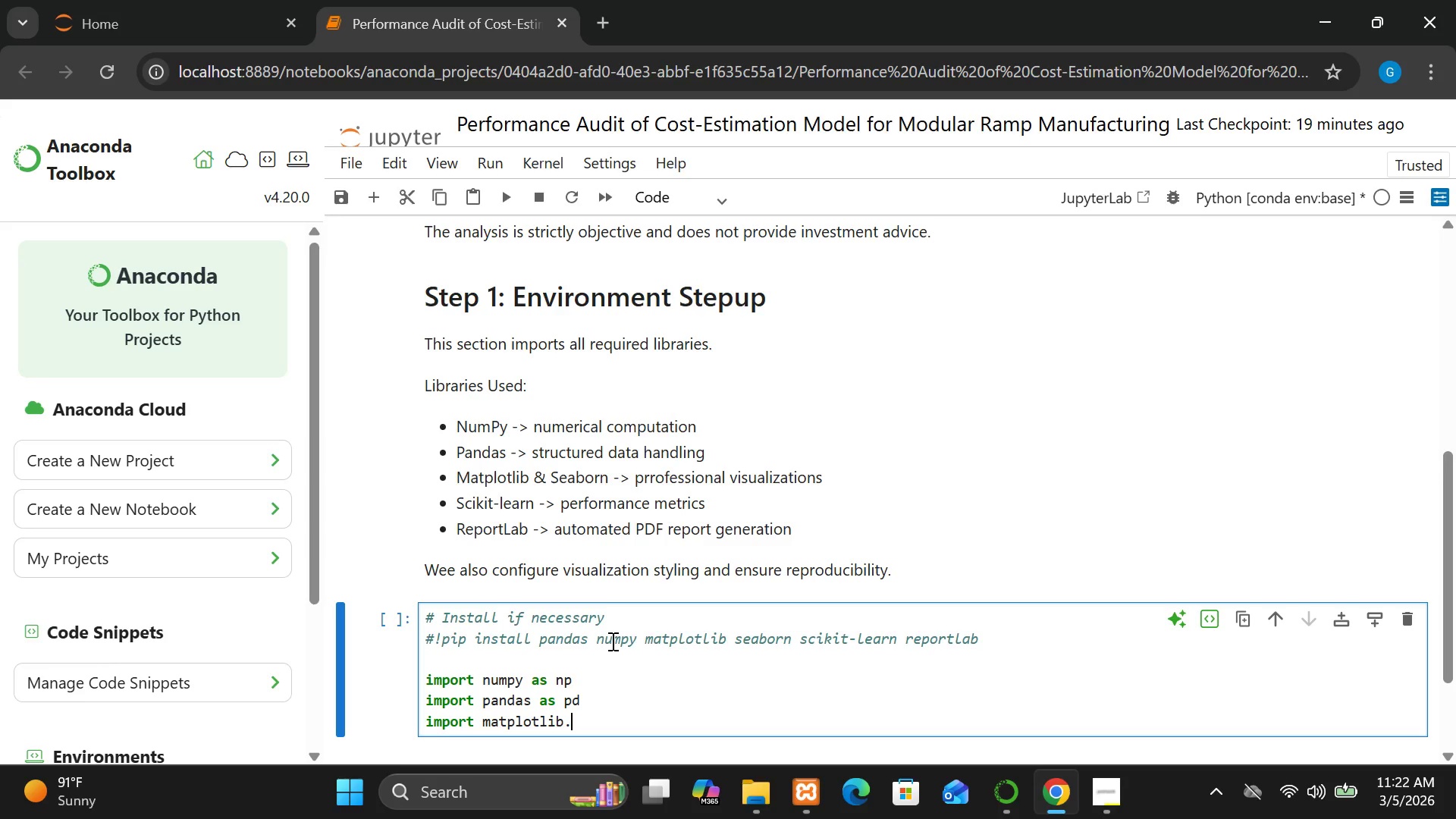 
type(pyplot as plt)
 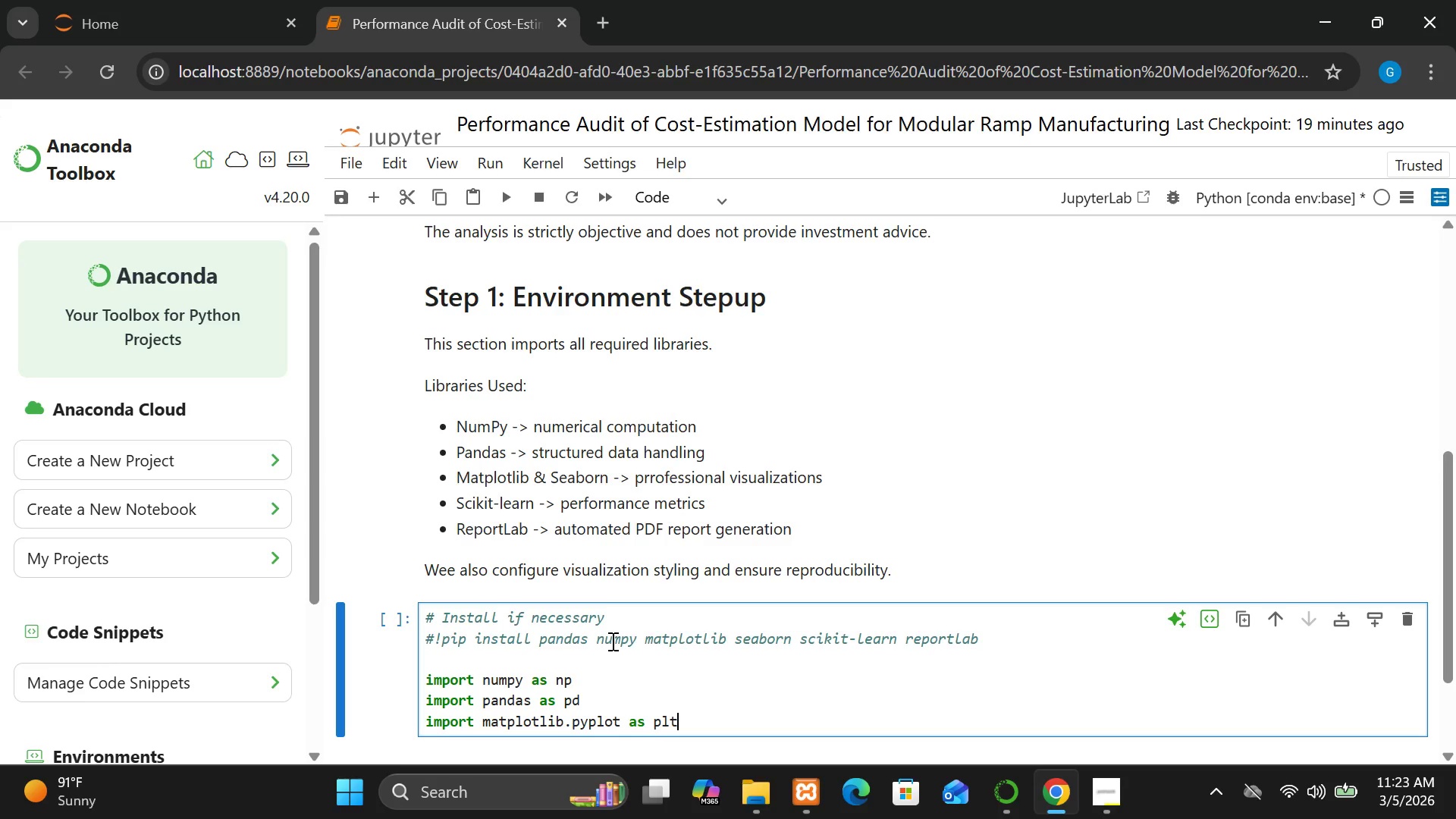 
wait(8.66)
 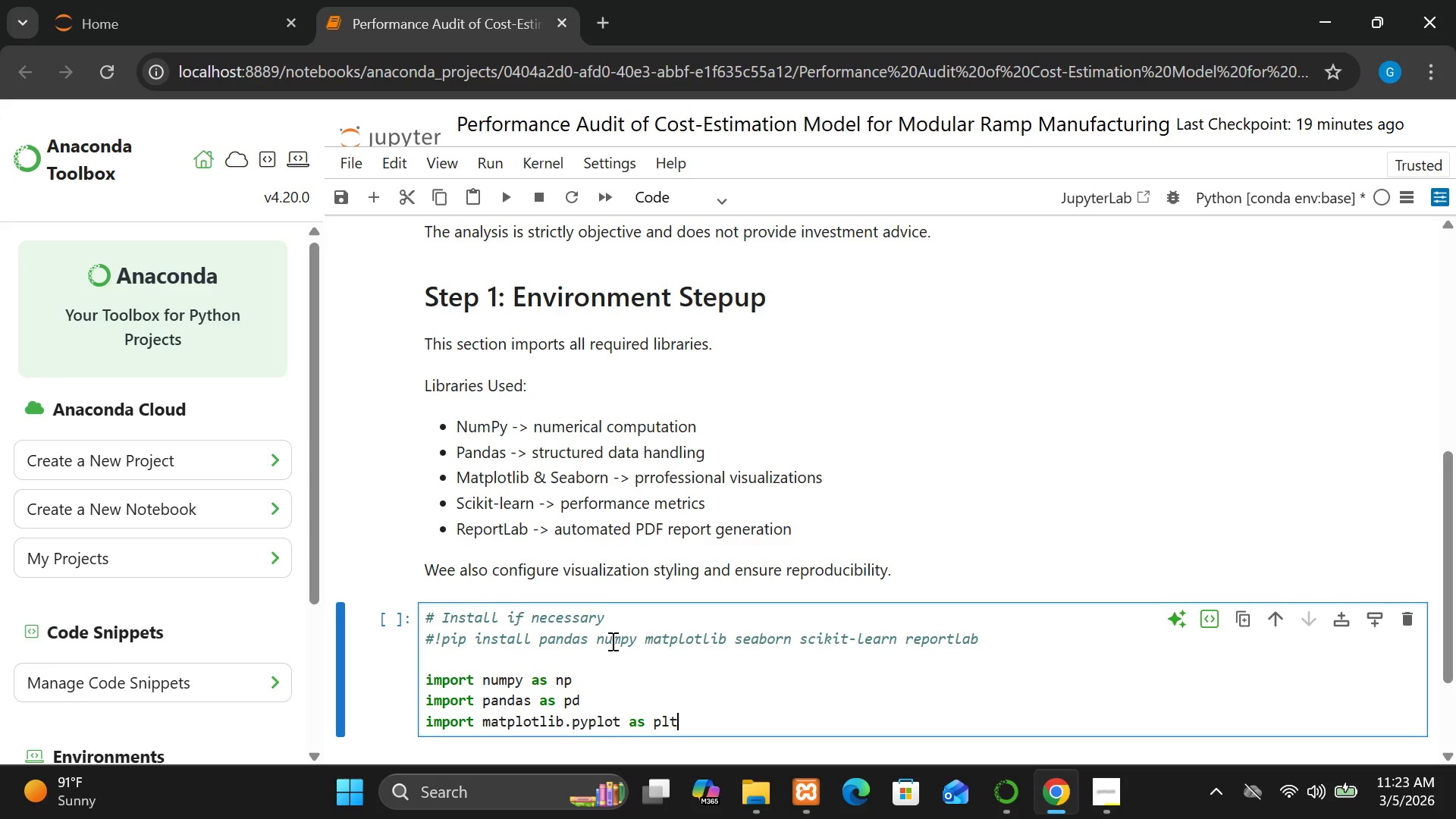 
key(Enter)
 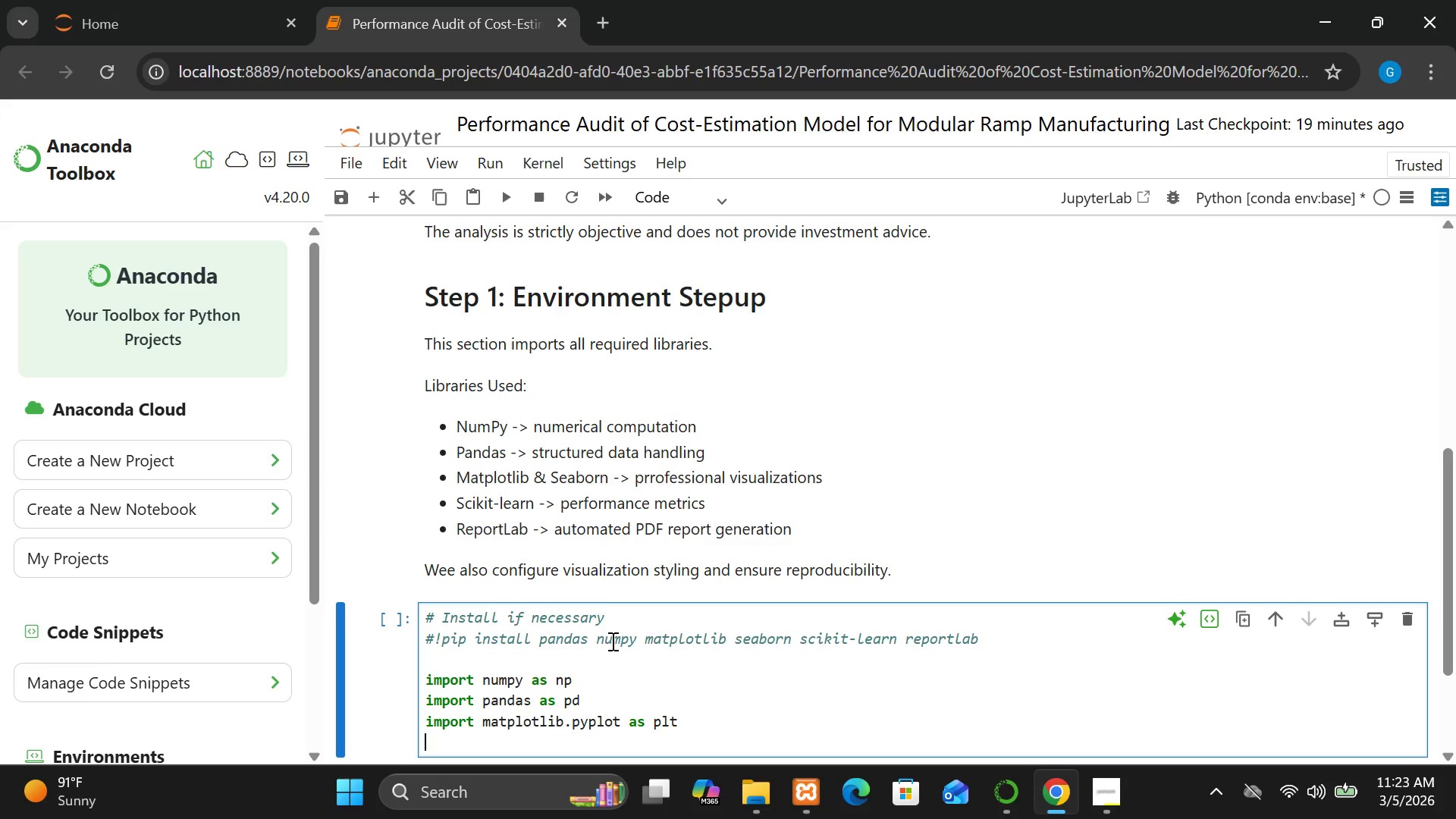 
type(importb)
key(Backspace)
type( seaborn as sns )
 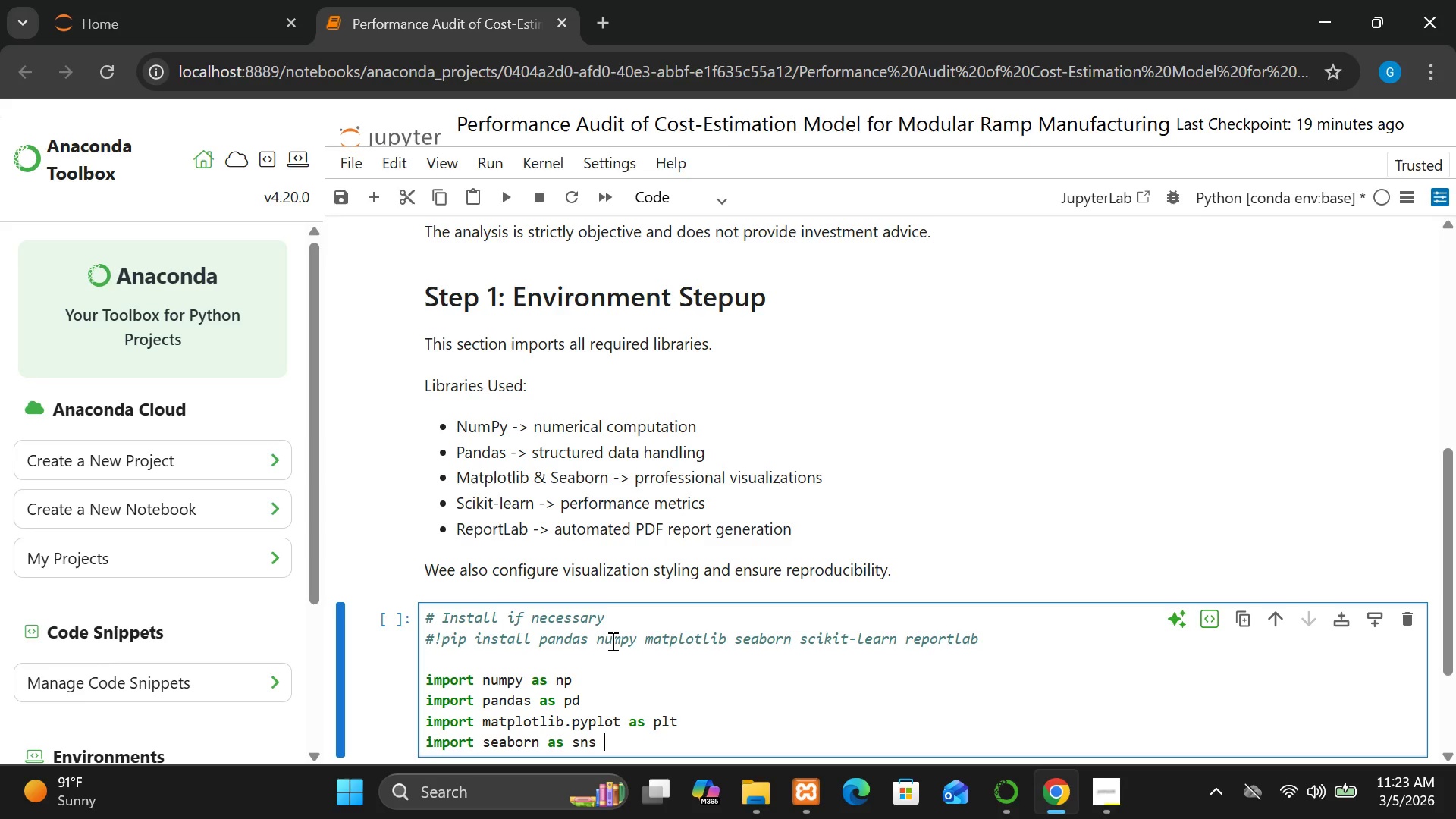 
key(Enter)
 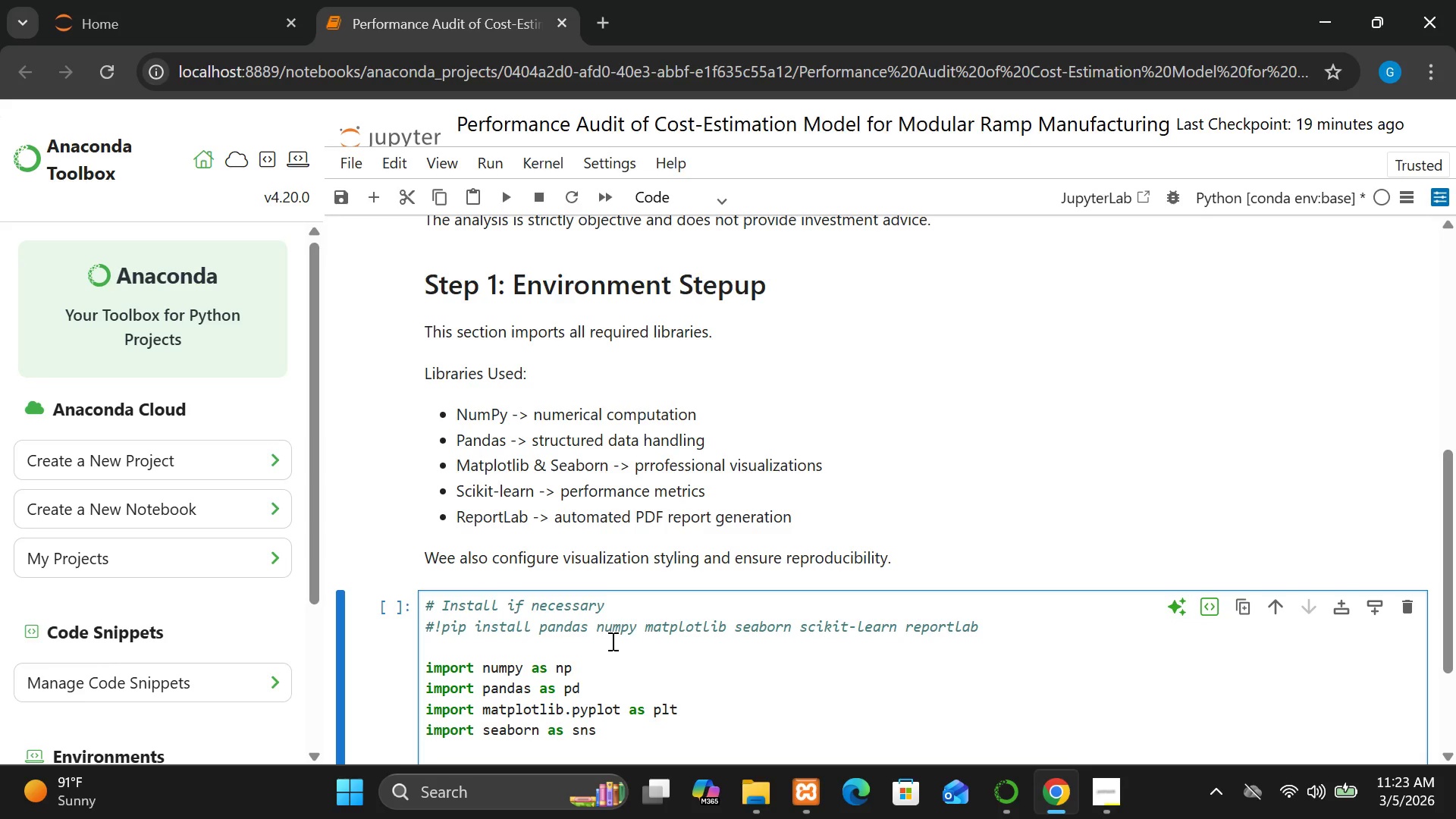 
key(Enter)
 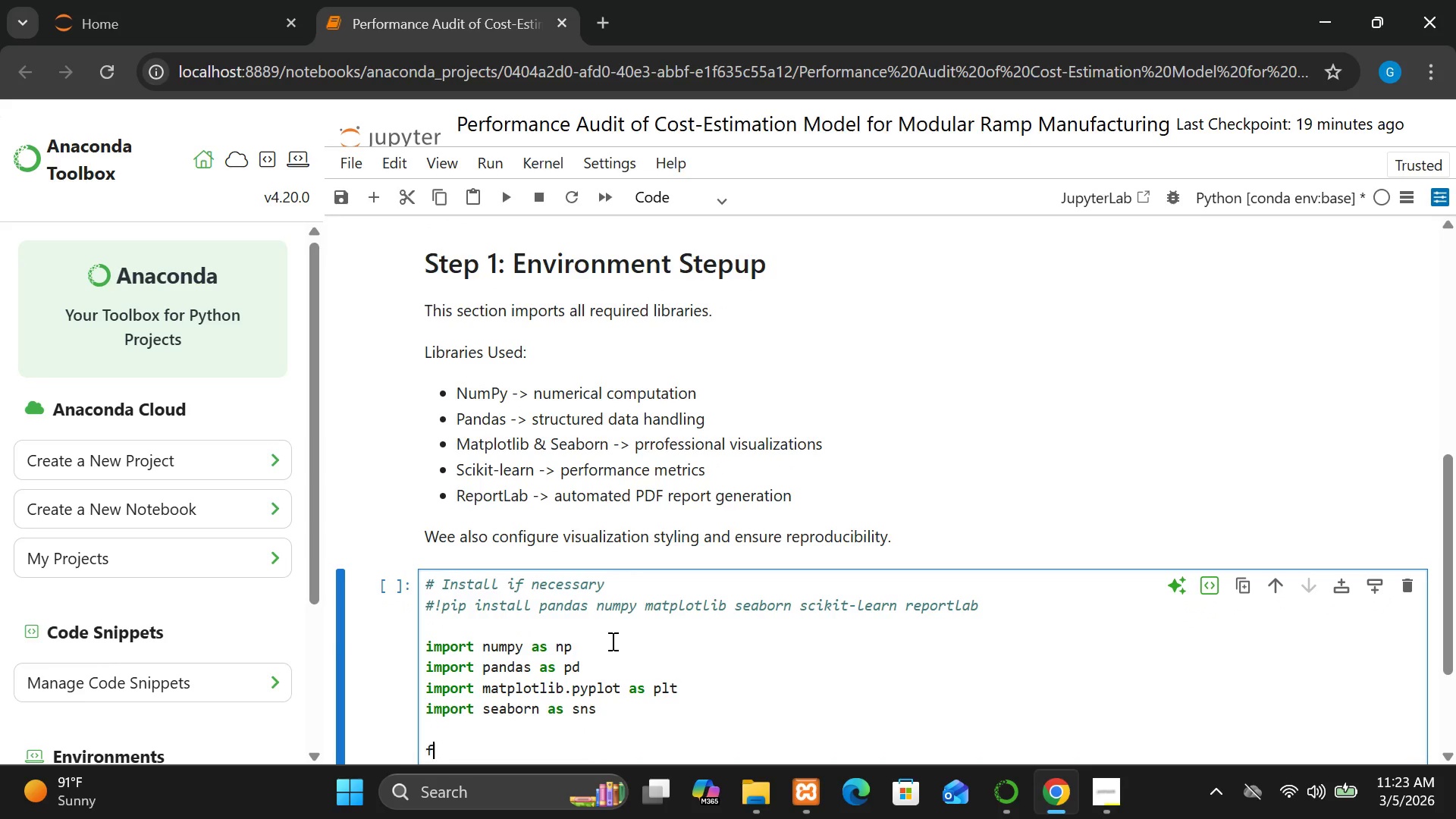 
type(from sklearn.metrics import mew)
key(Backspace)
type(an_abos)
key(Backspace)
key(Backspace)
type(solur)
key(Backspace)
type(te_error, mean  )
key(Backspace)
key(Backspace)
type(_squared_error)
 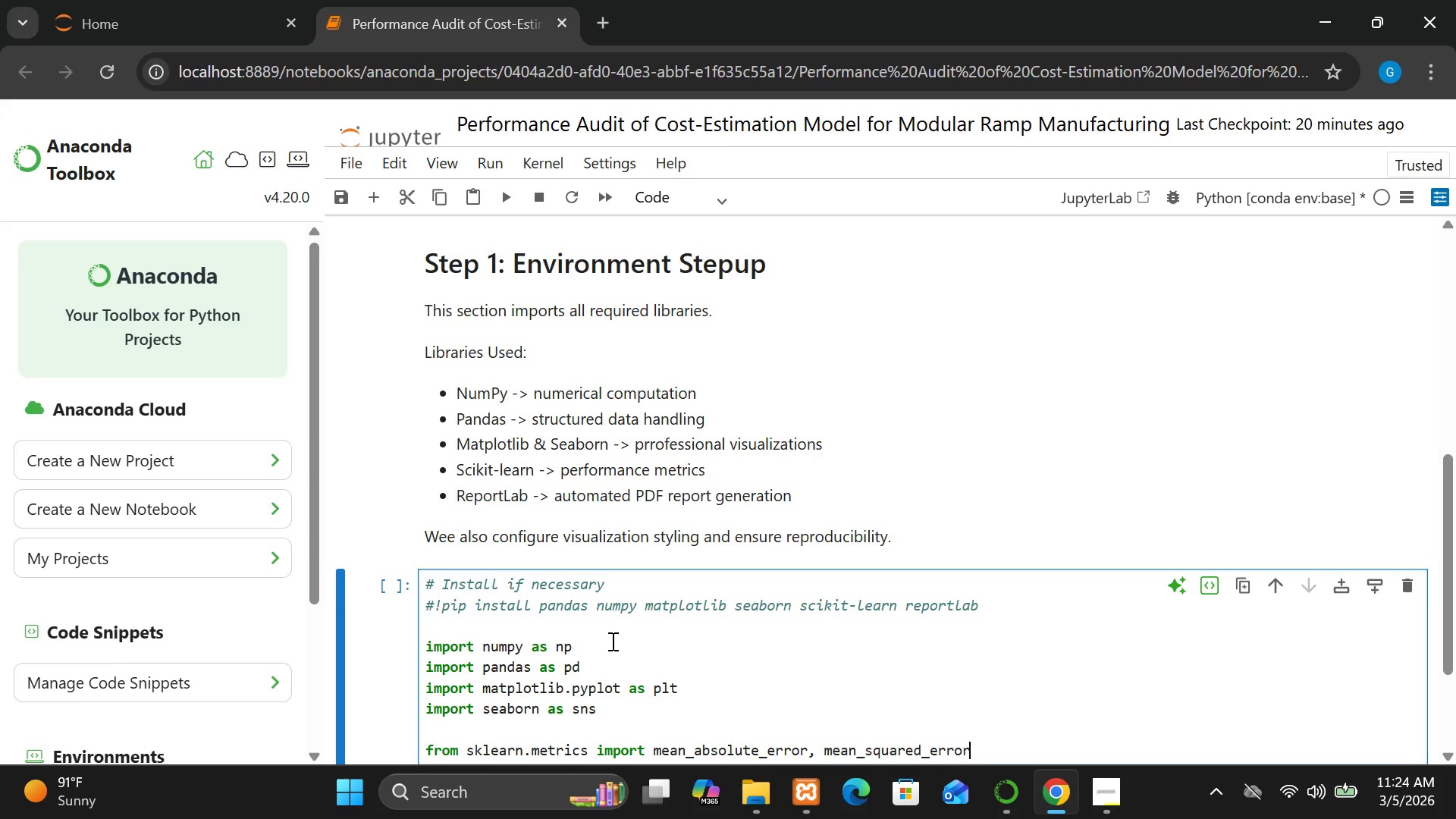 
key(Enter)
 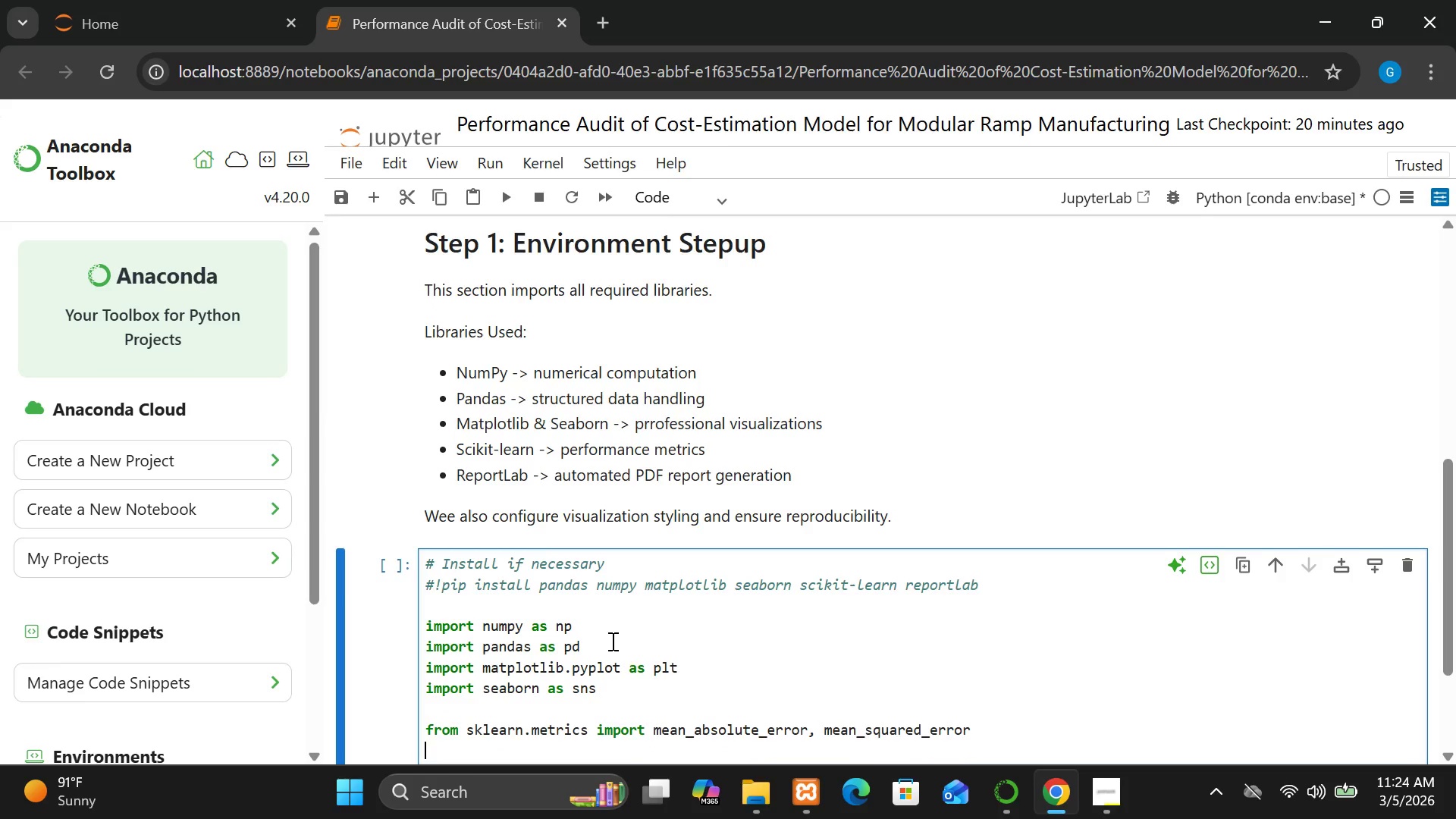 
key(Enter)
 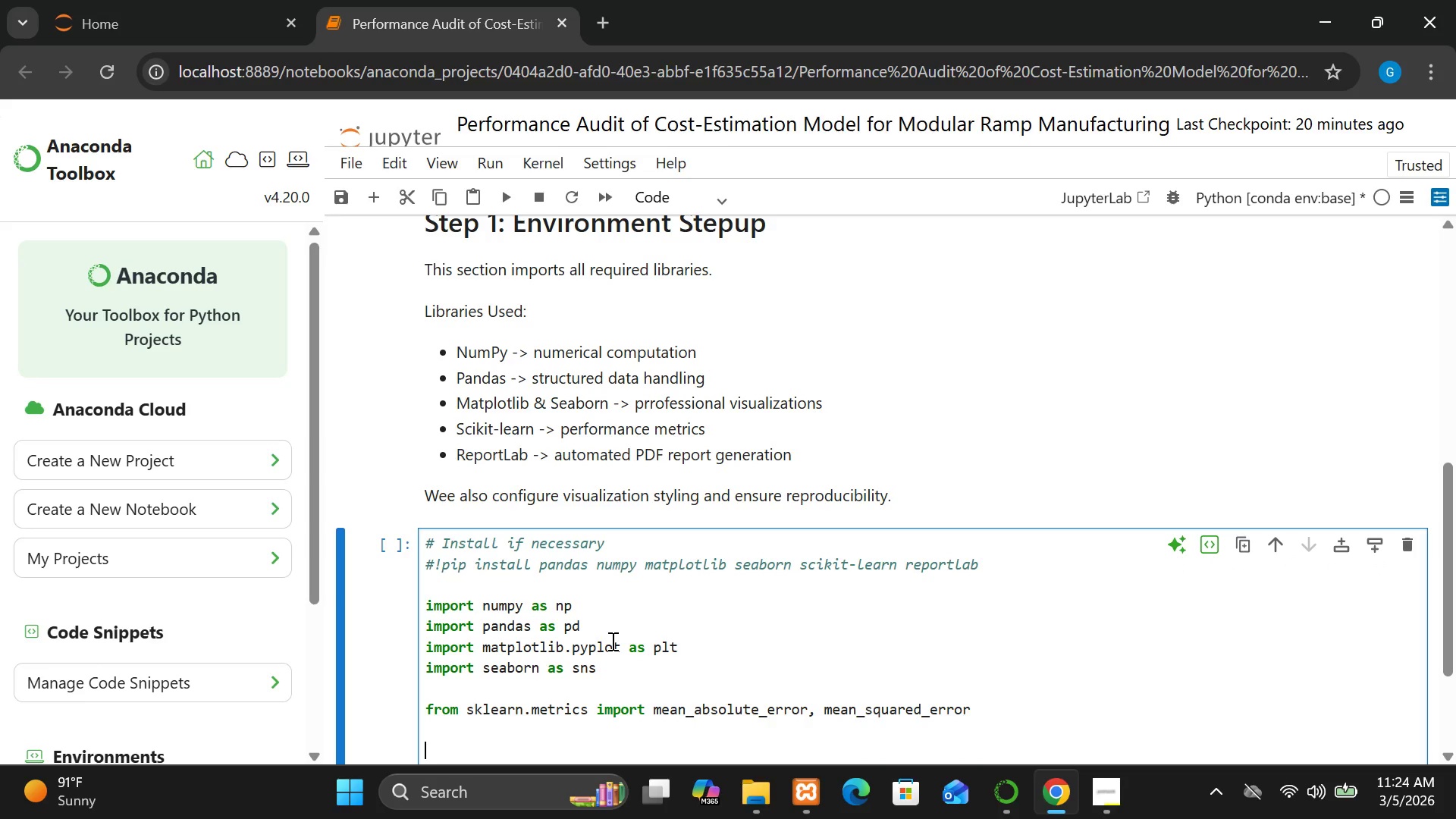 
type(from reo)
key(Backspace)
type(port)
 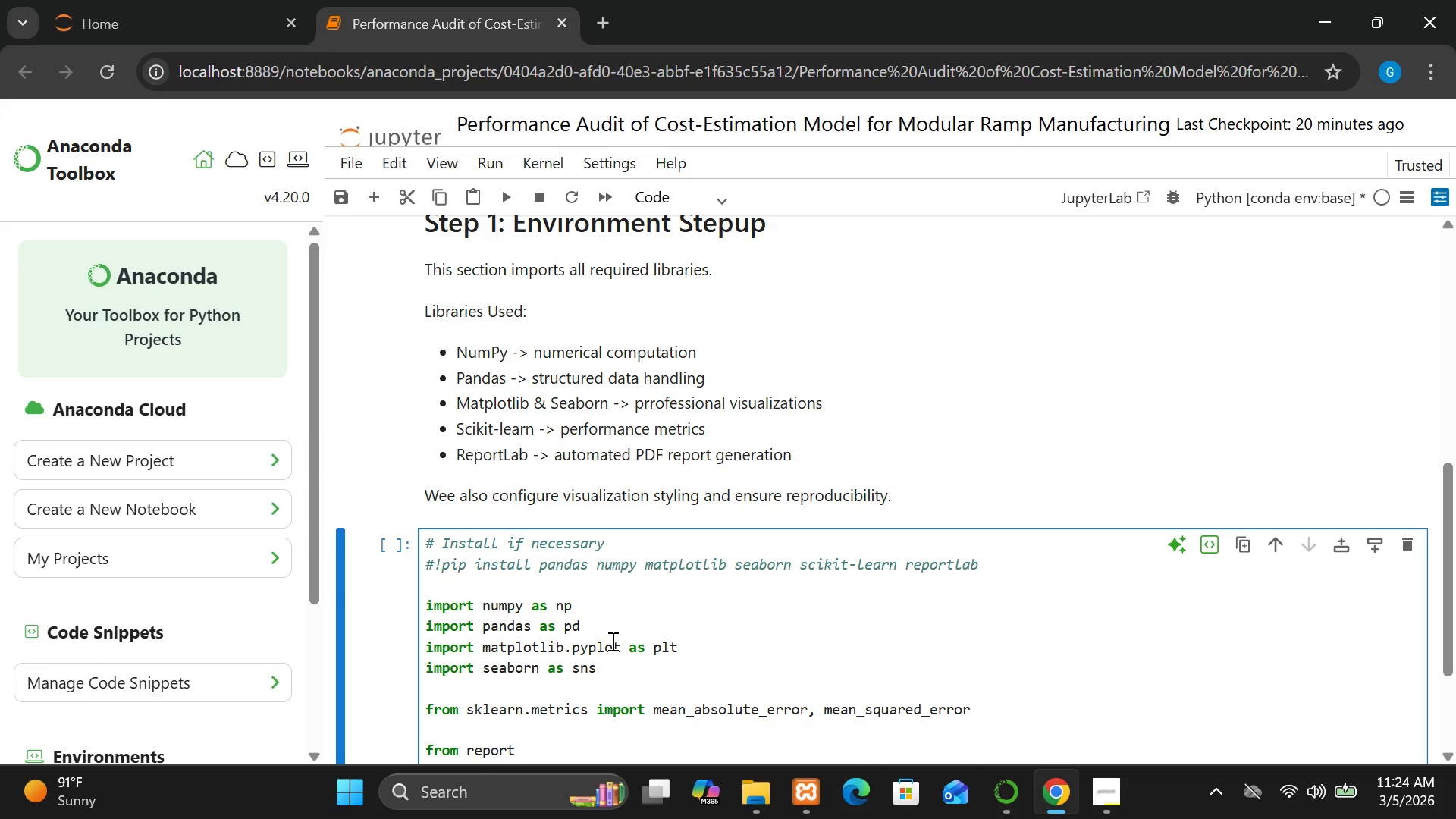 
type(lab.plat)
 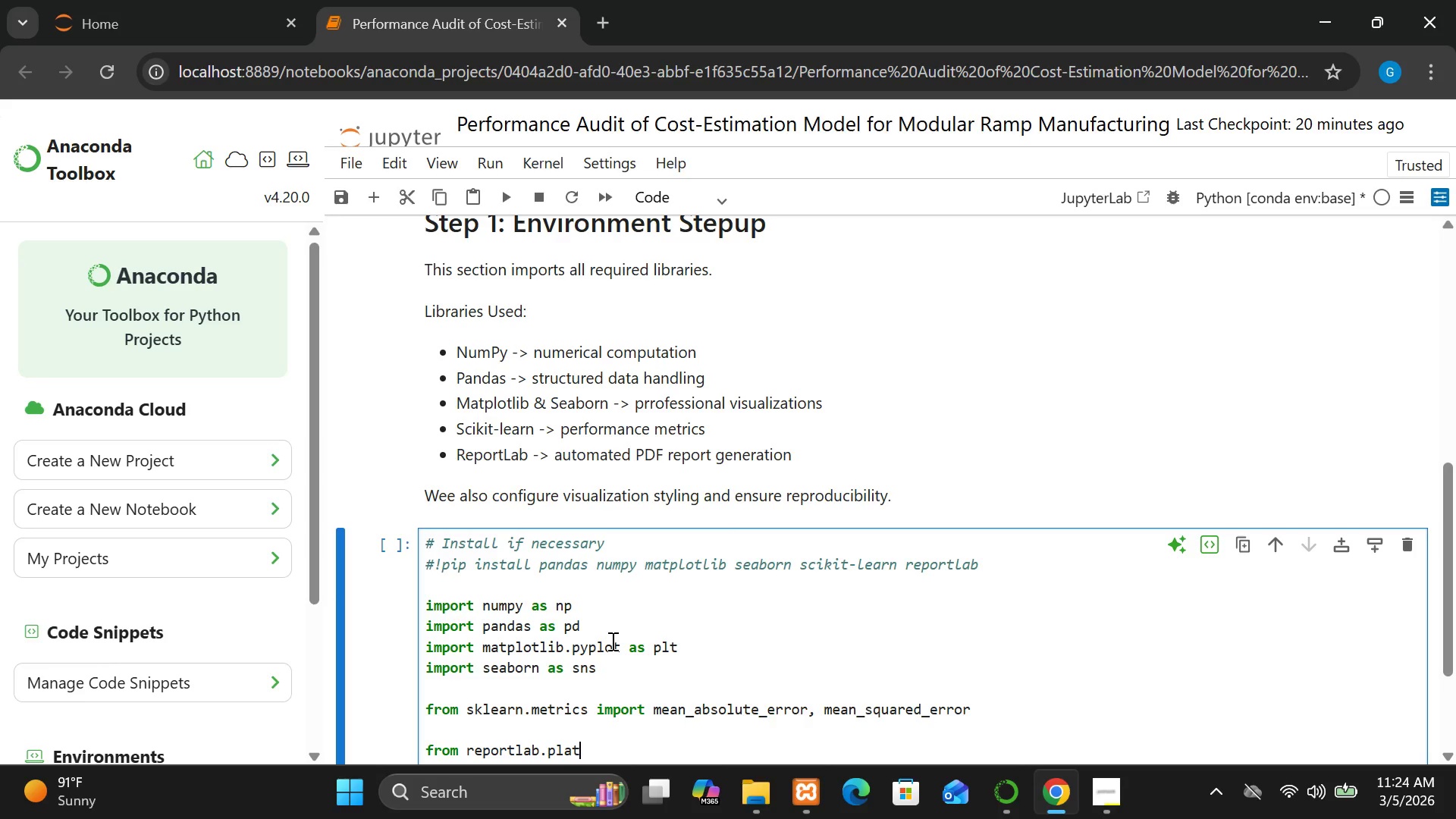 
type(ypus)
 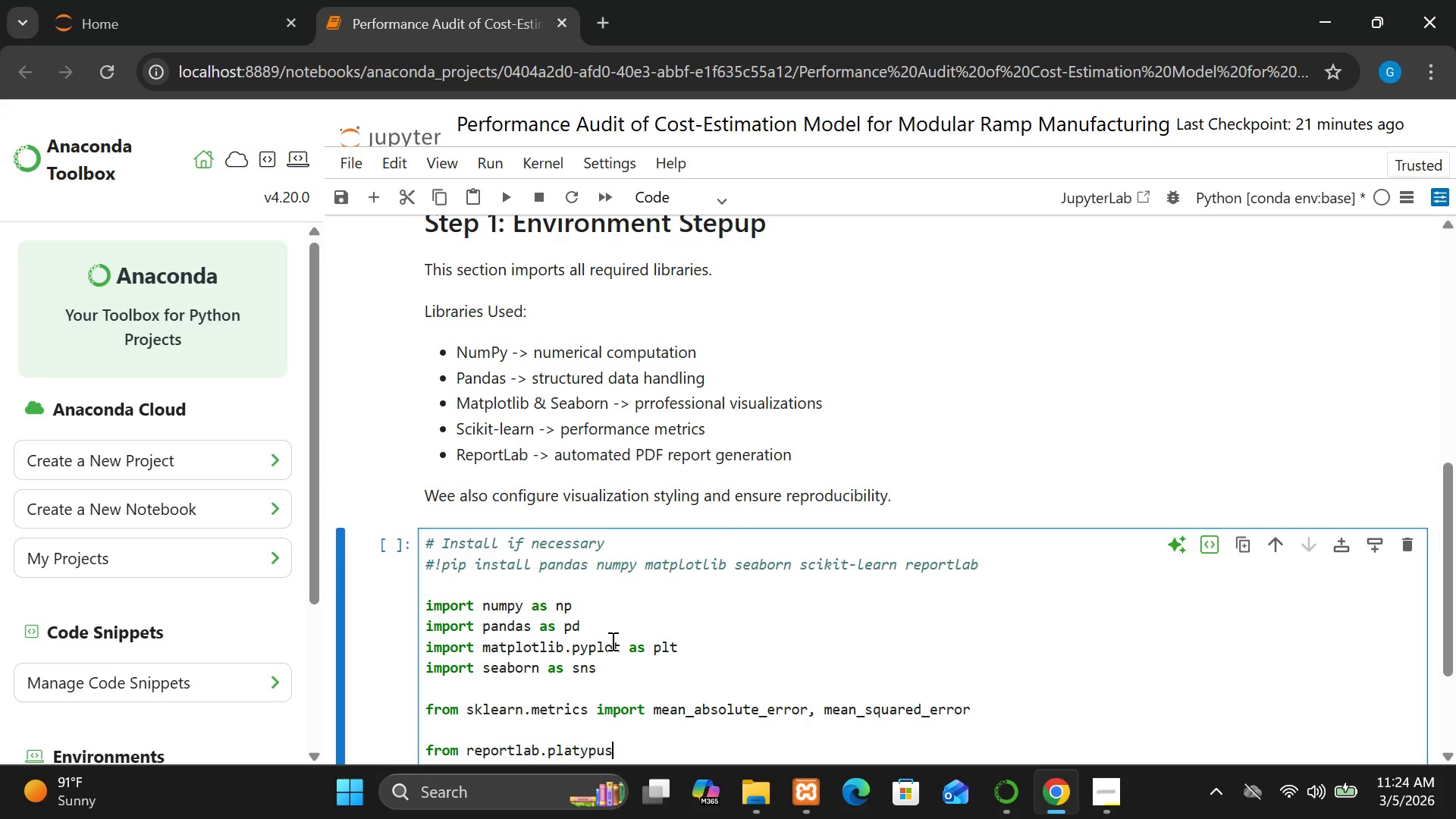 
type( import SimpleDocTemplate,)
 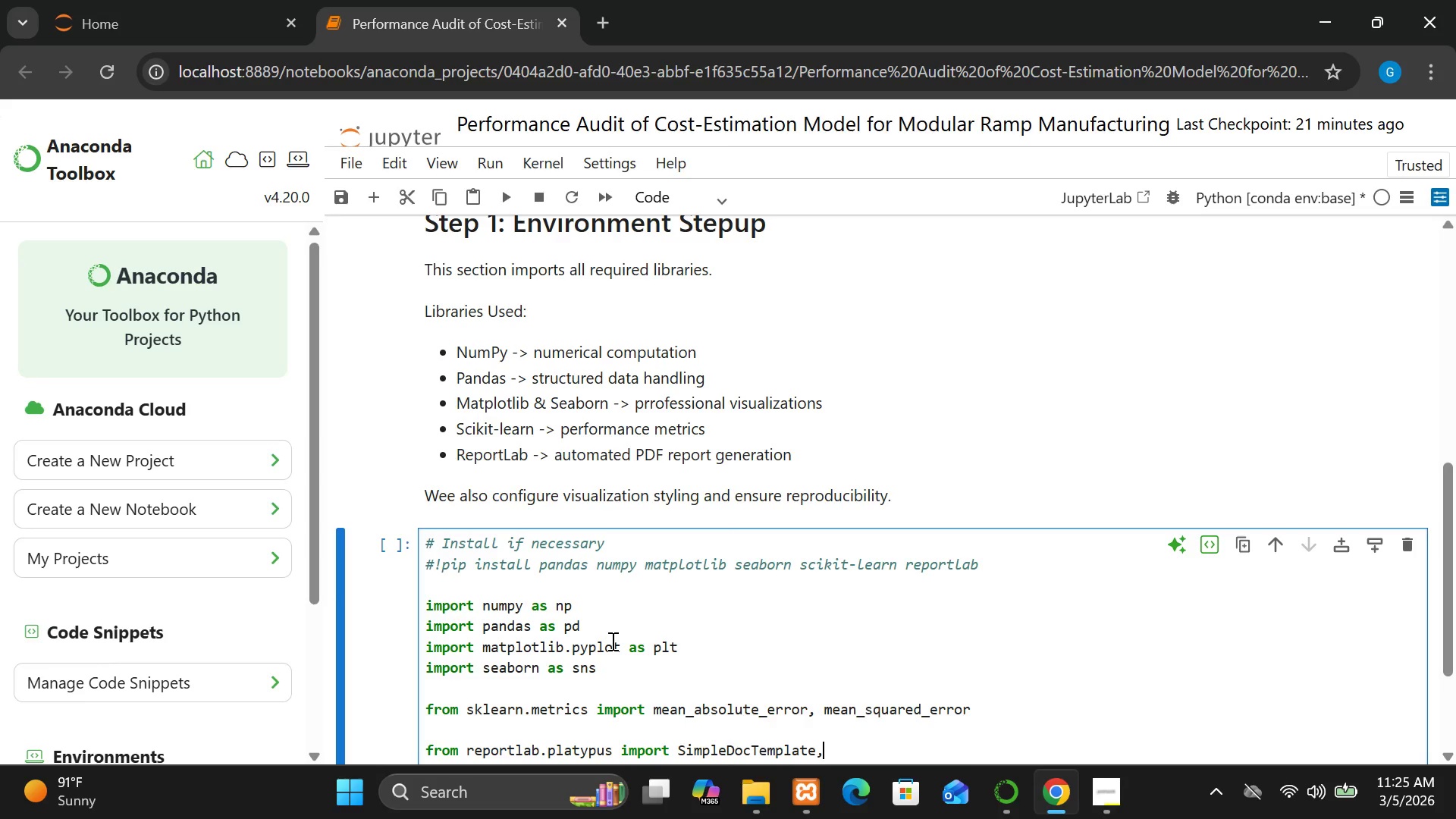 
hold_key(key=ShiftLeft, duration=1.34)
 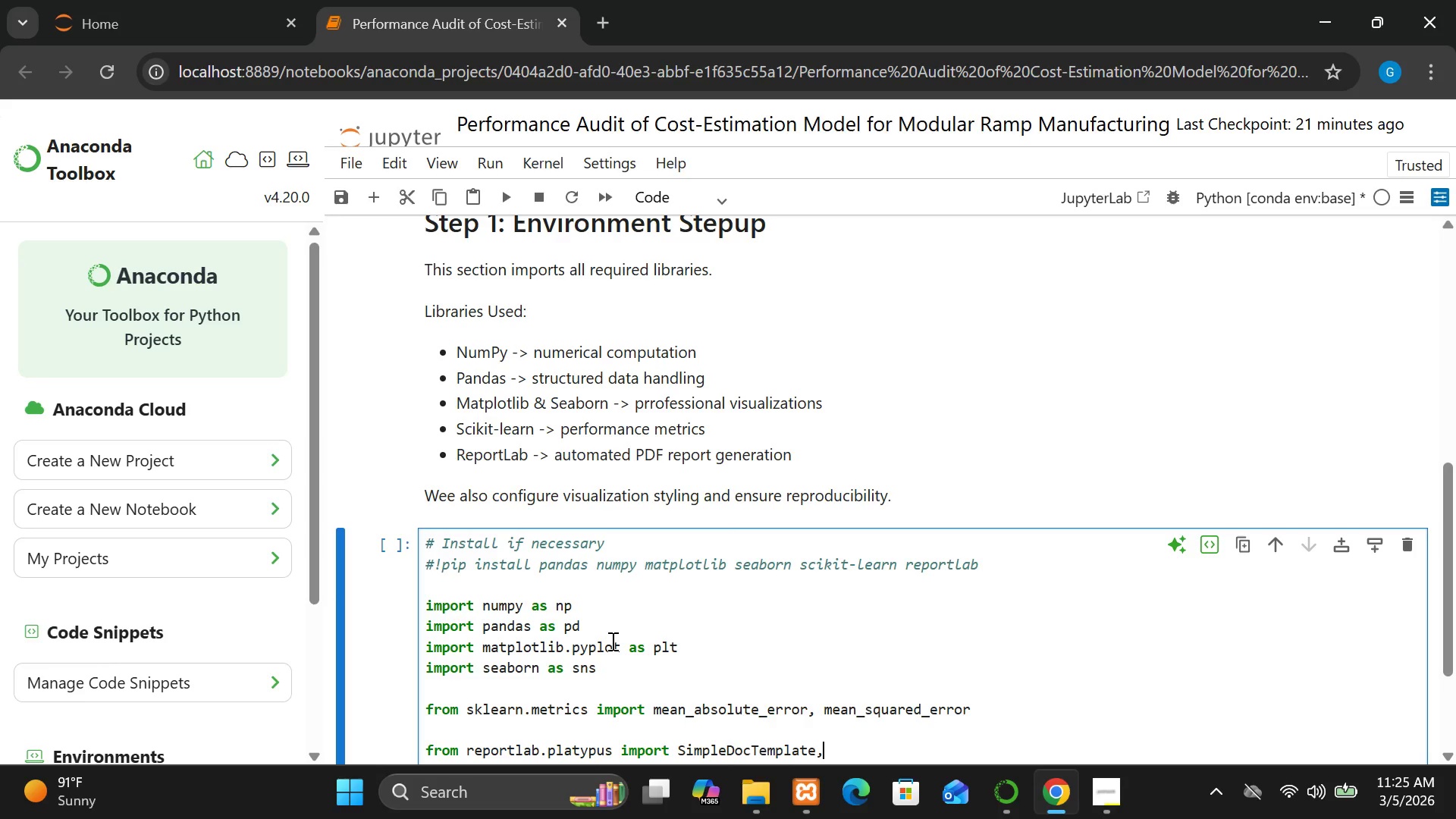 
type(Paragraph)
 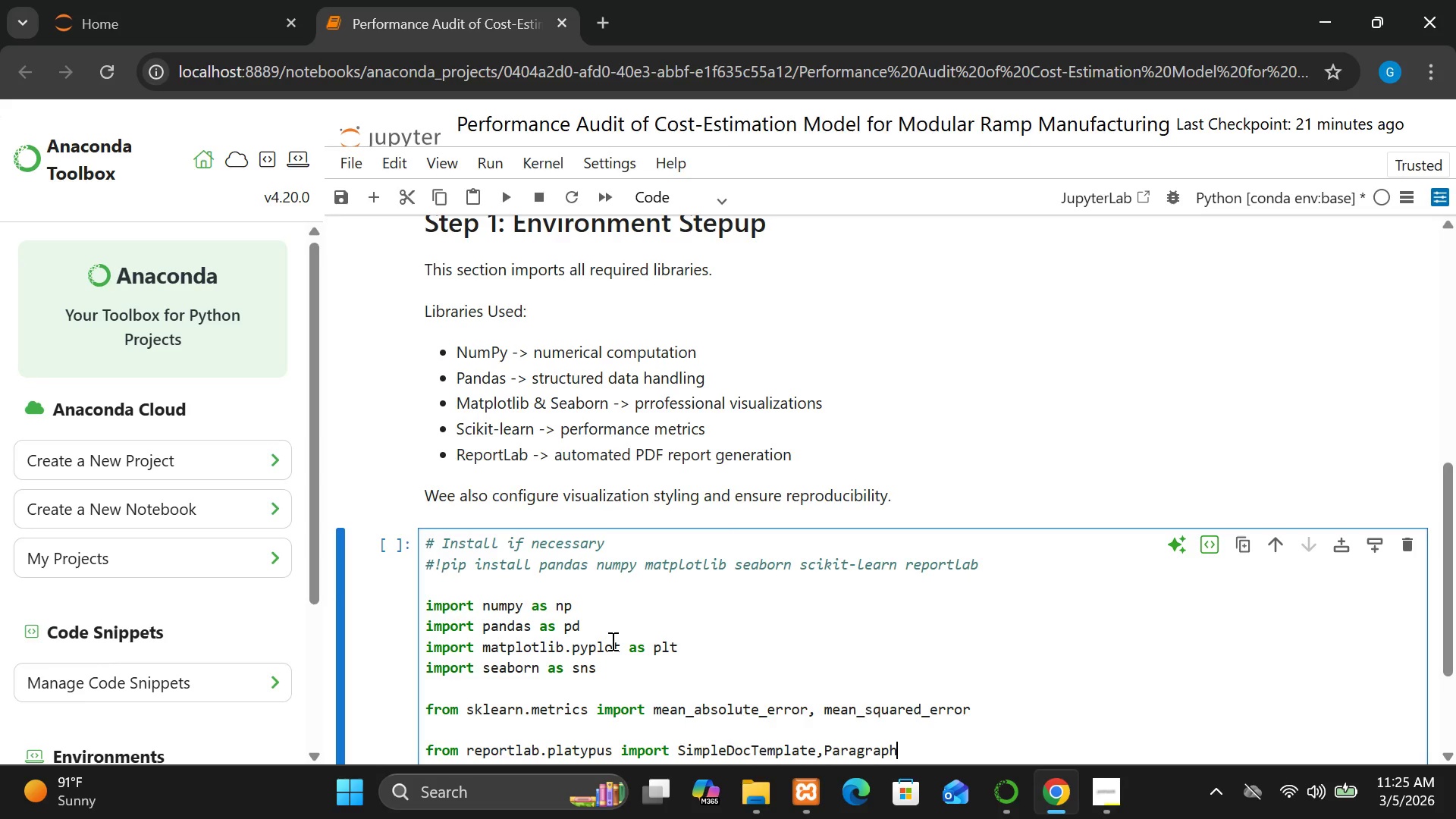 
wait(11.33)
 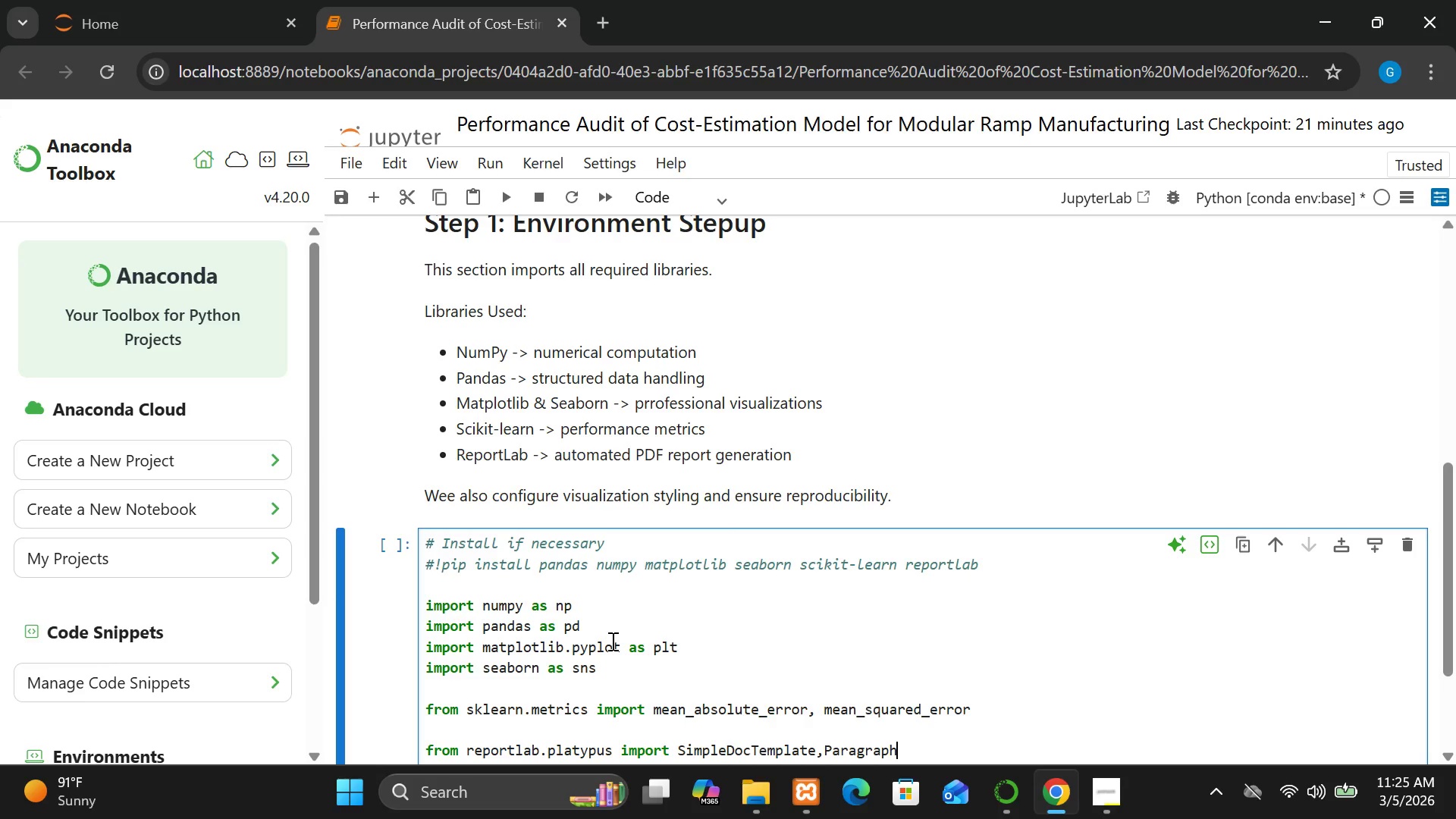 
type(,S)
key(Backspace)
type( Spacer)
 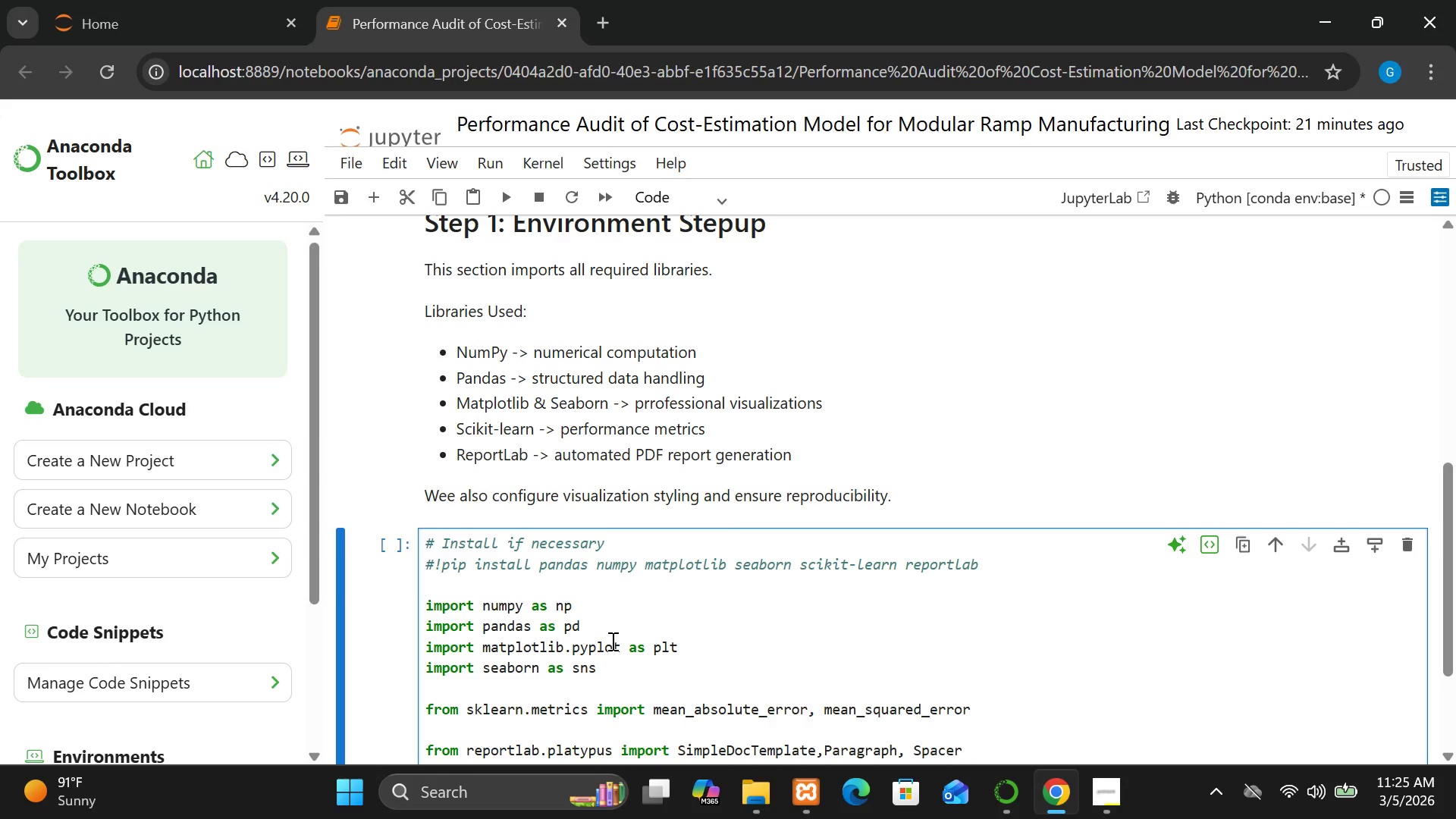 
key(Enter)
 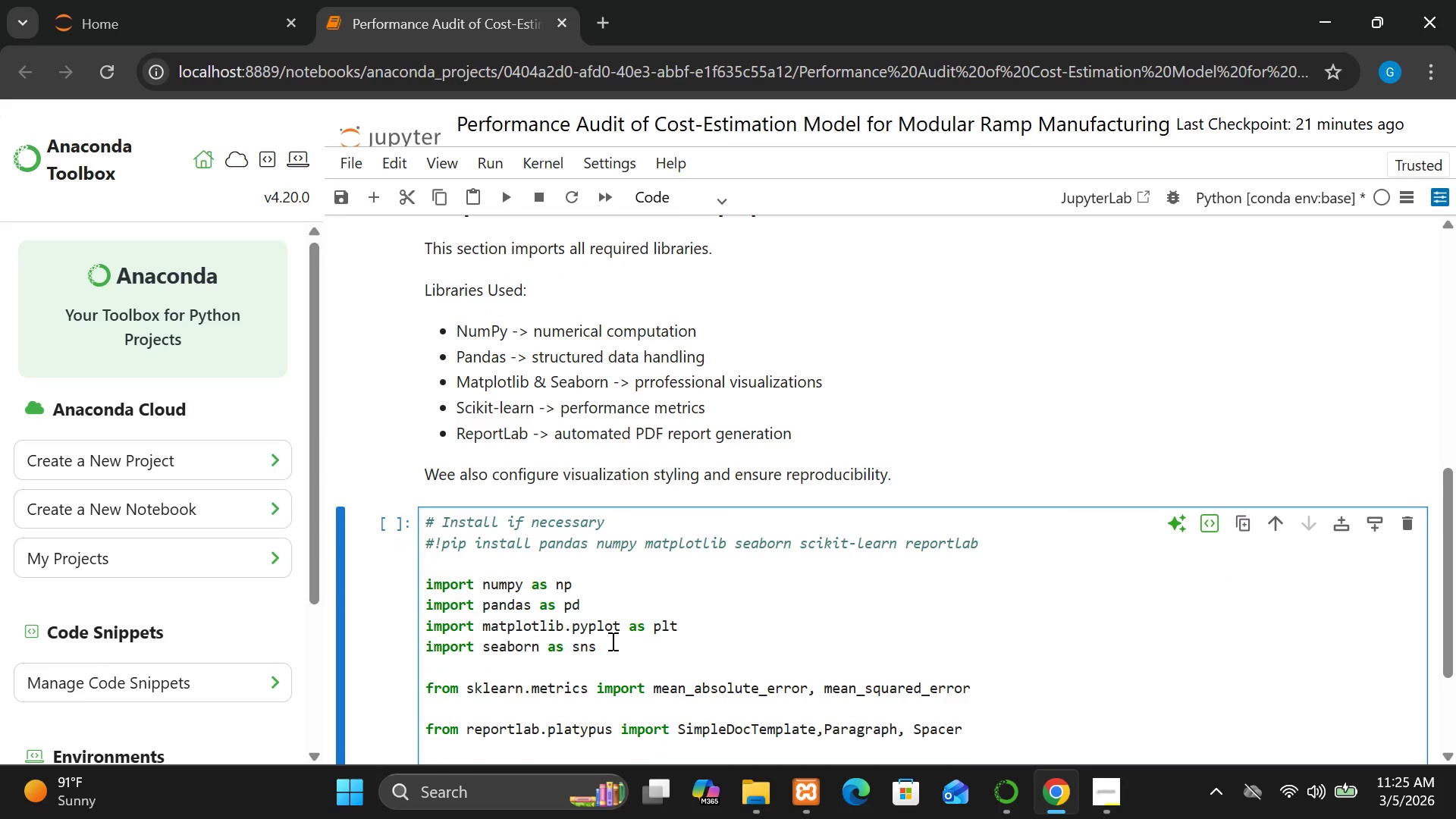 
type(s)
key(Backspace)
type(from repo)
 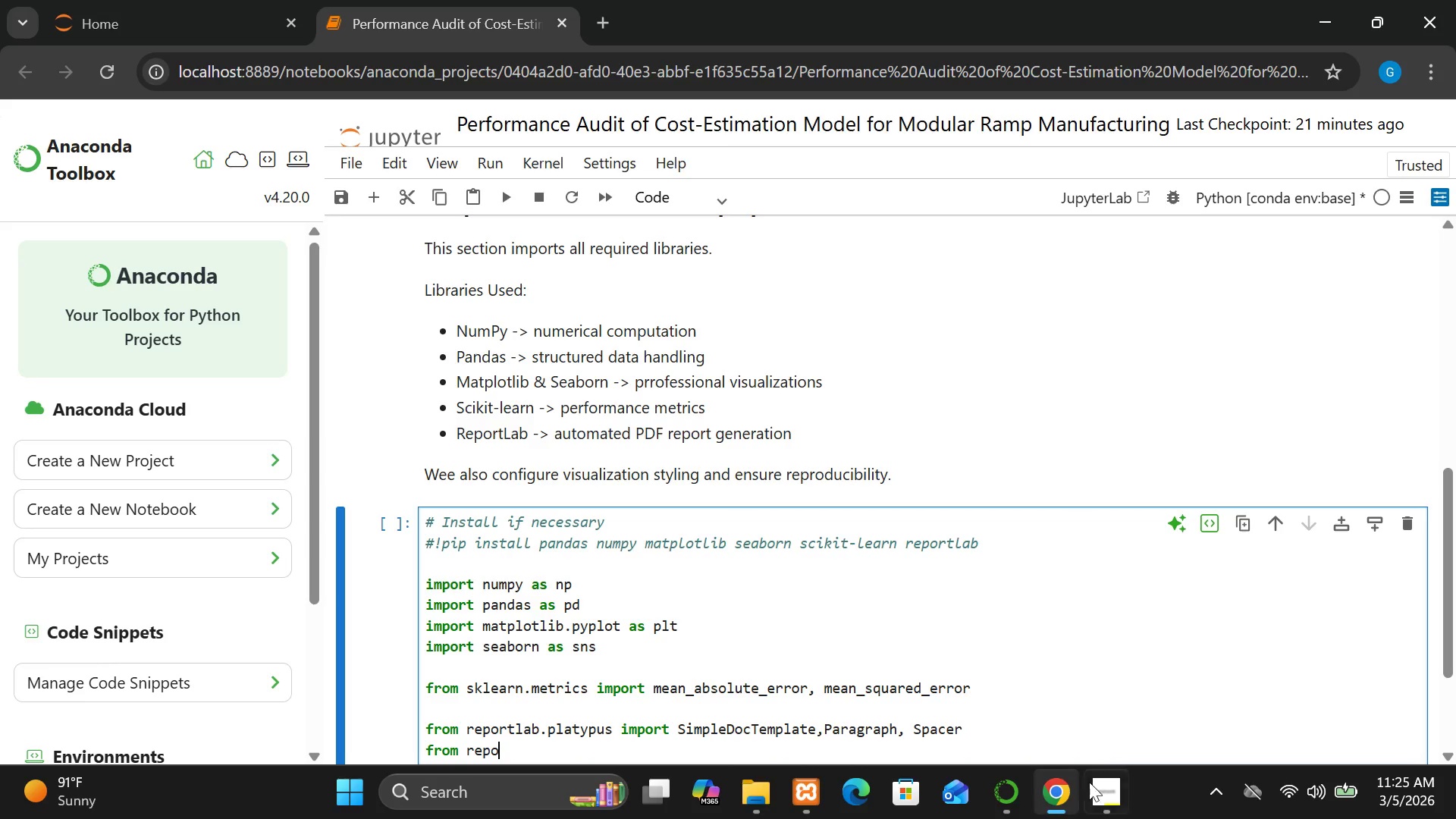 
left_click([1094, 788])